 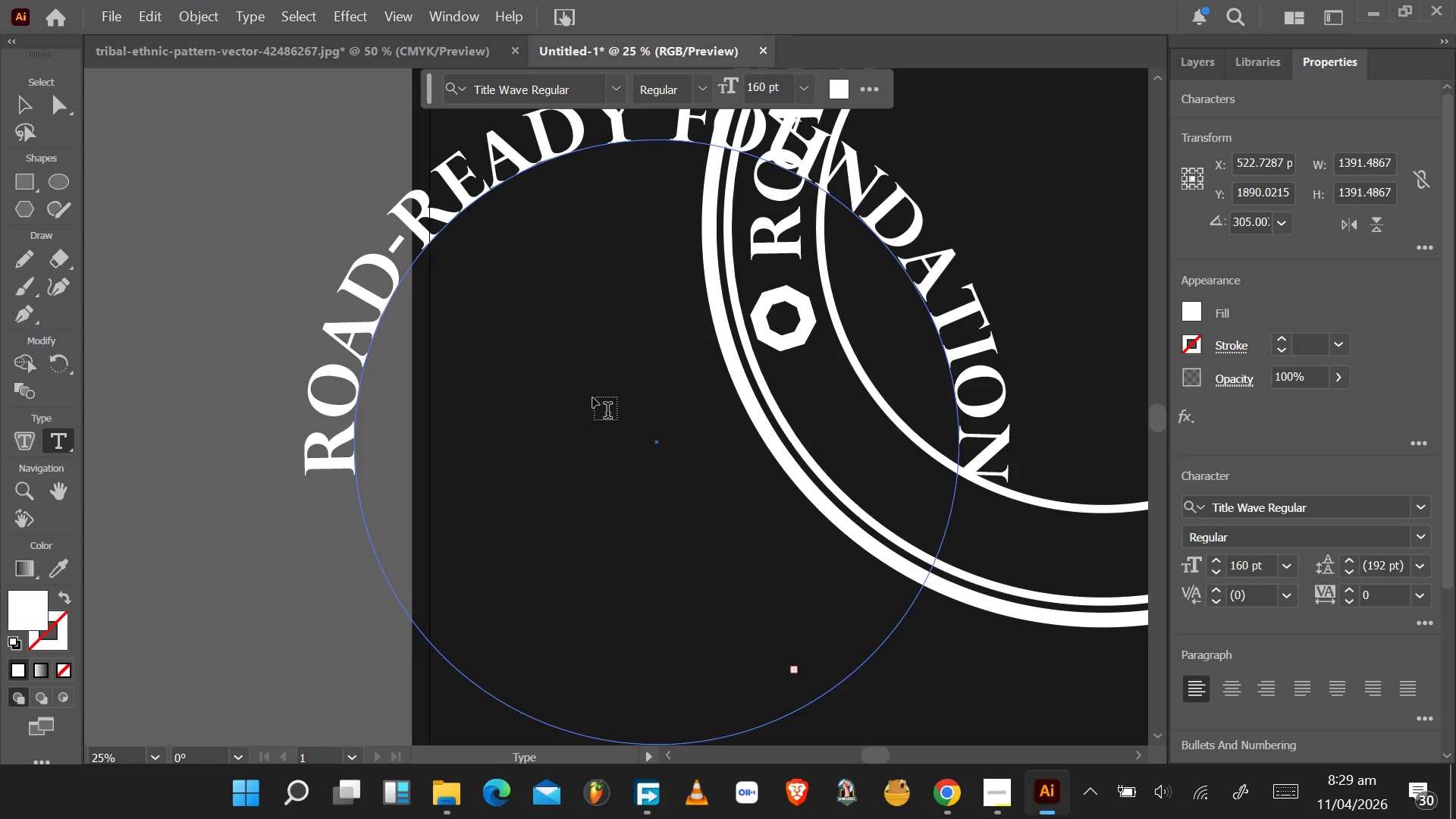 
key(Control+V)
 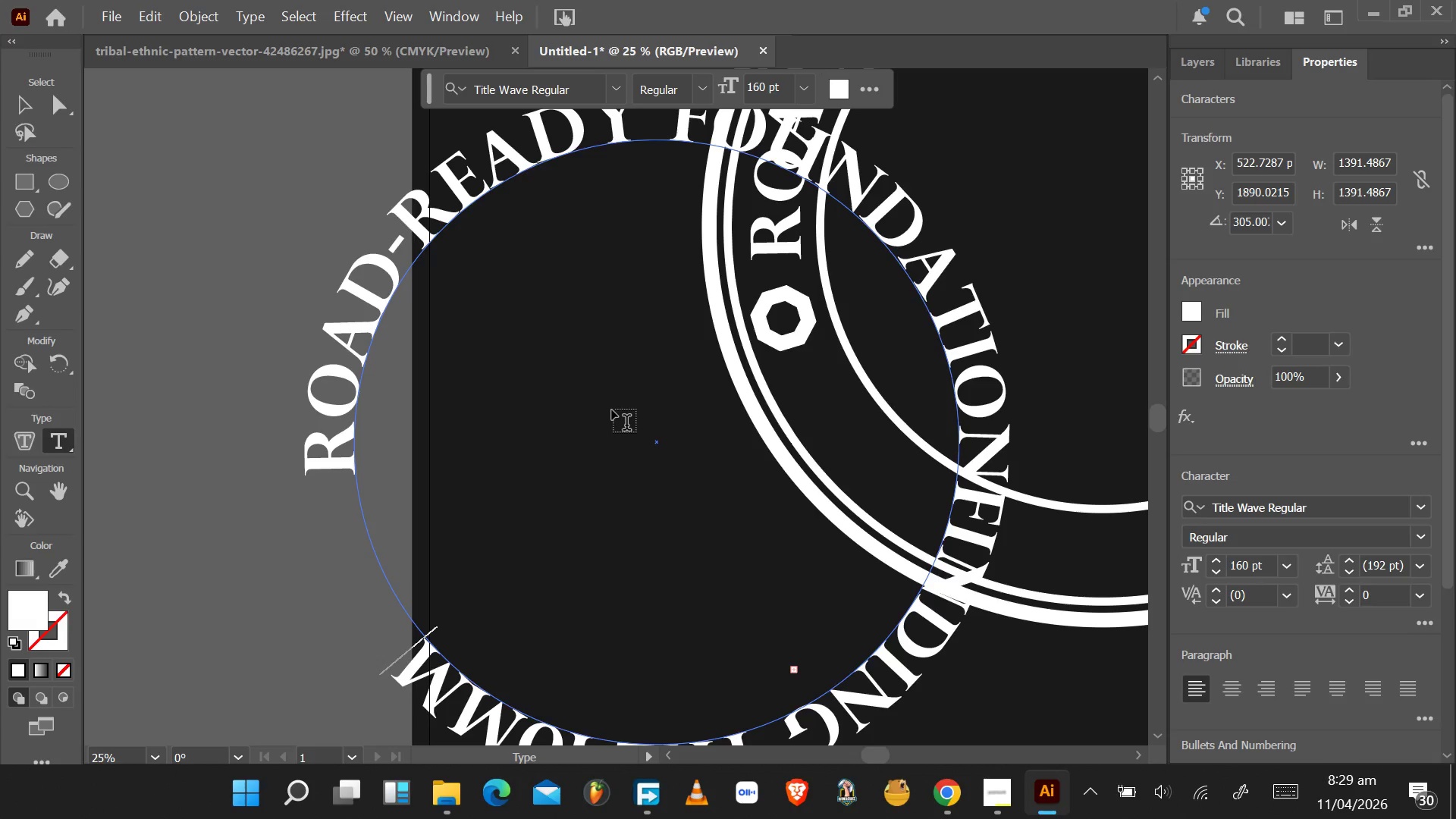 
key(Control+S)
 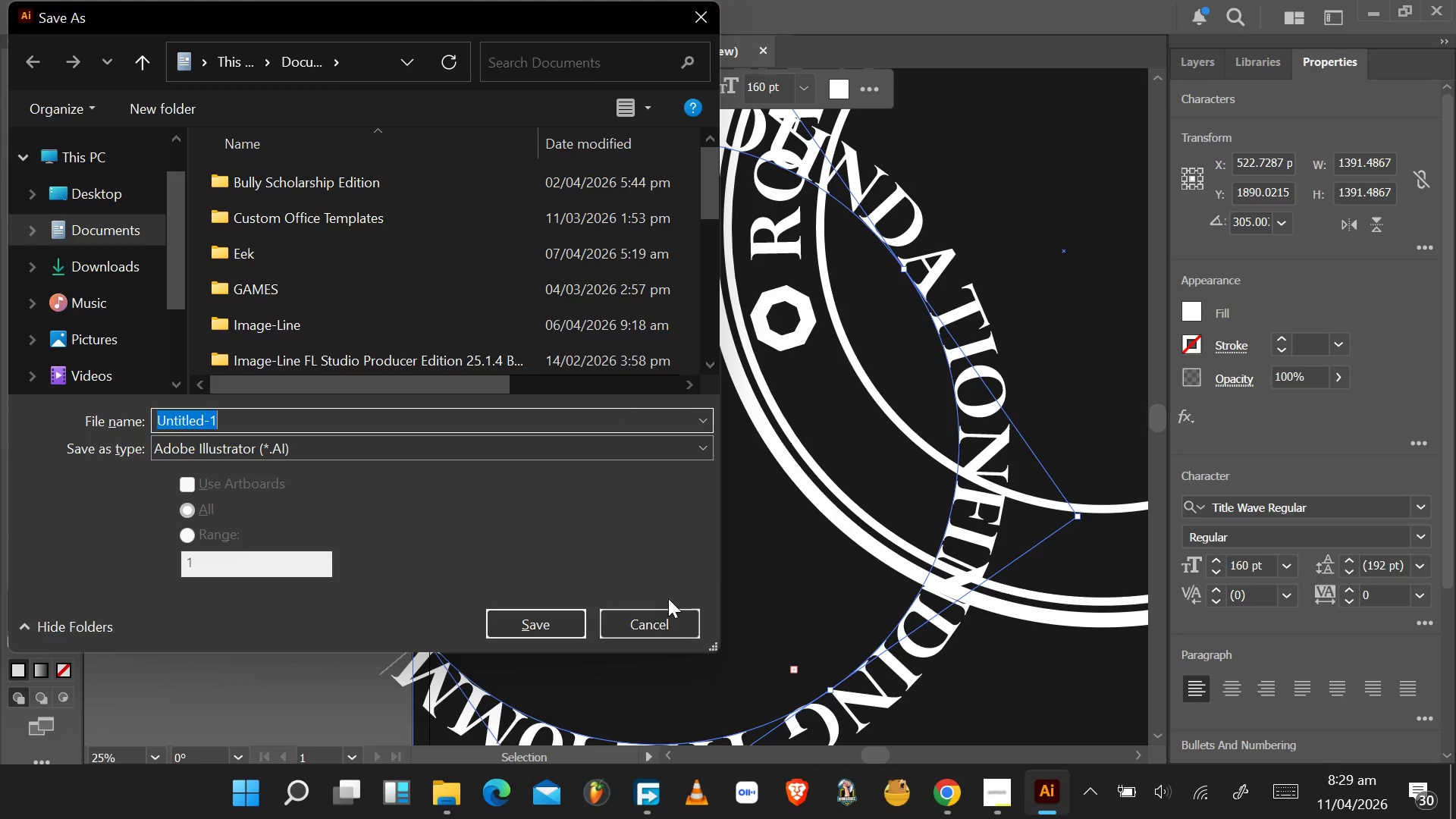 
left_click([668, 616])
 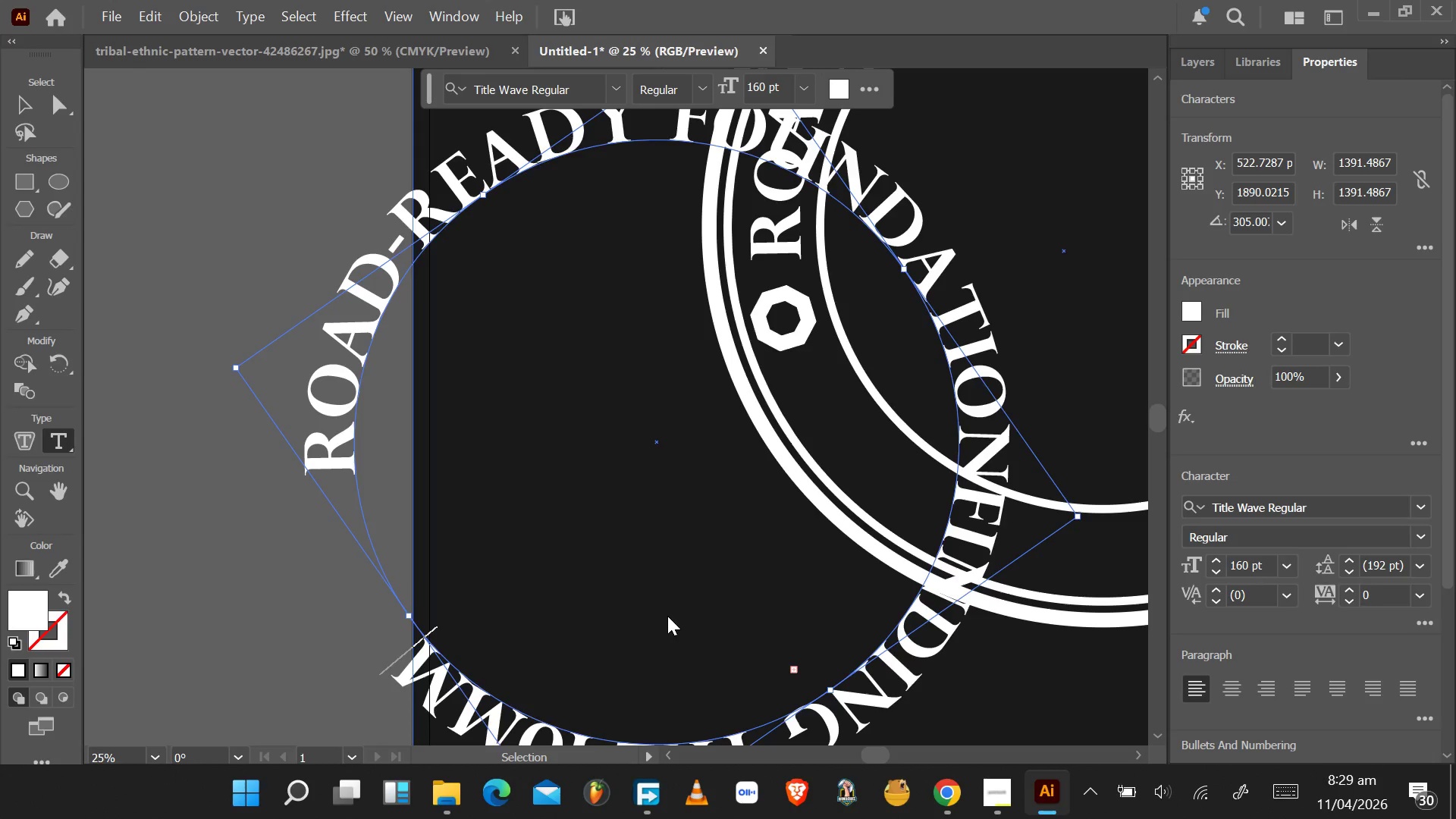 
key(Control+A)
 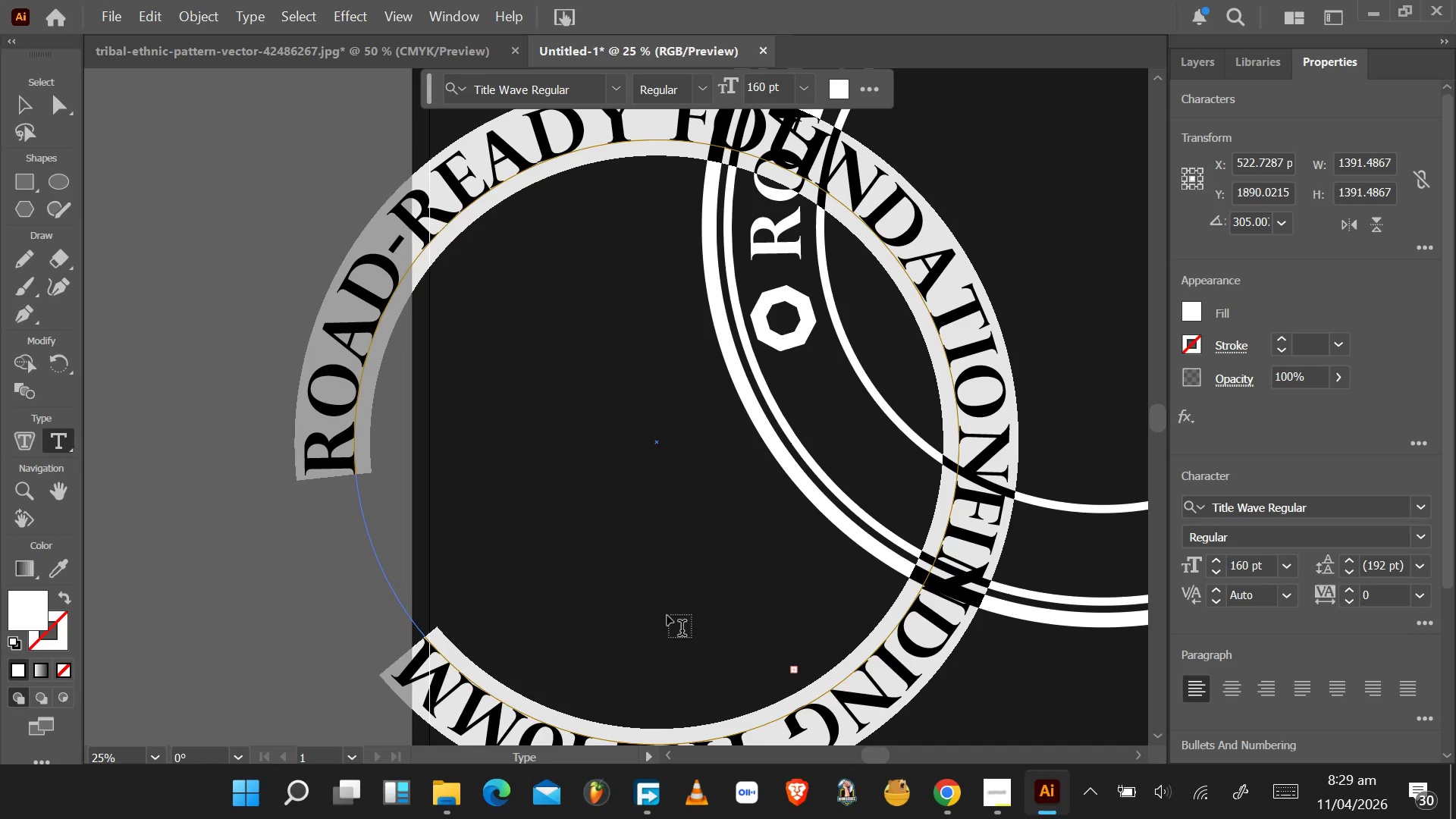 
key(Control+V)
 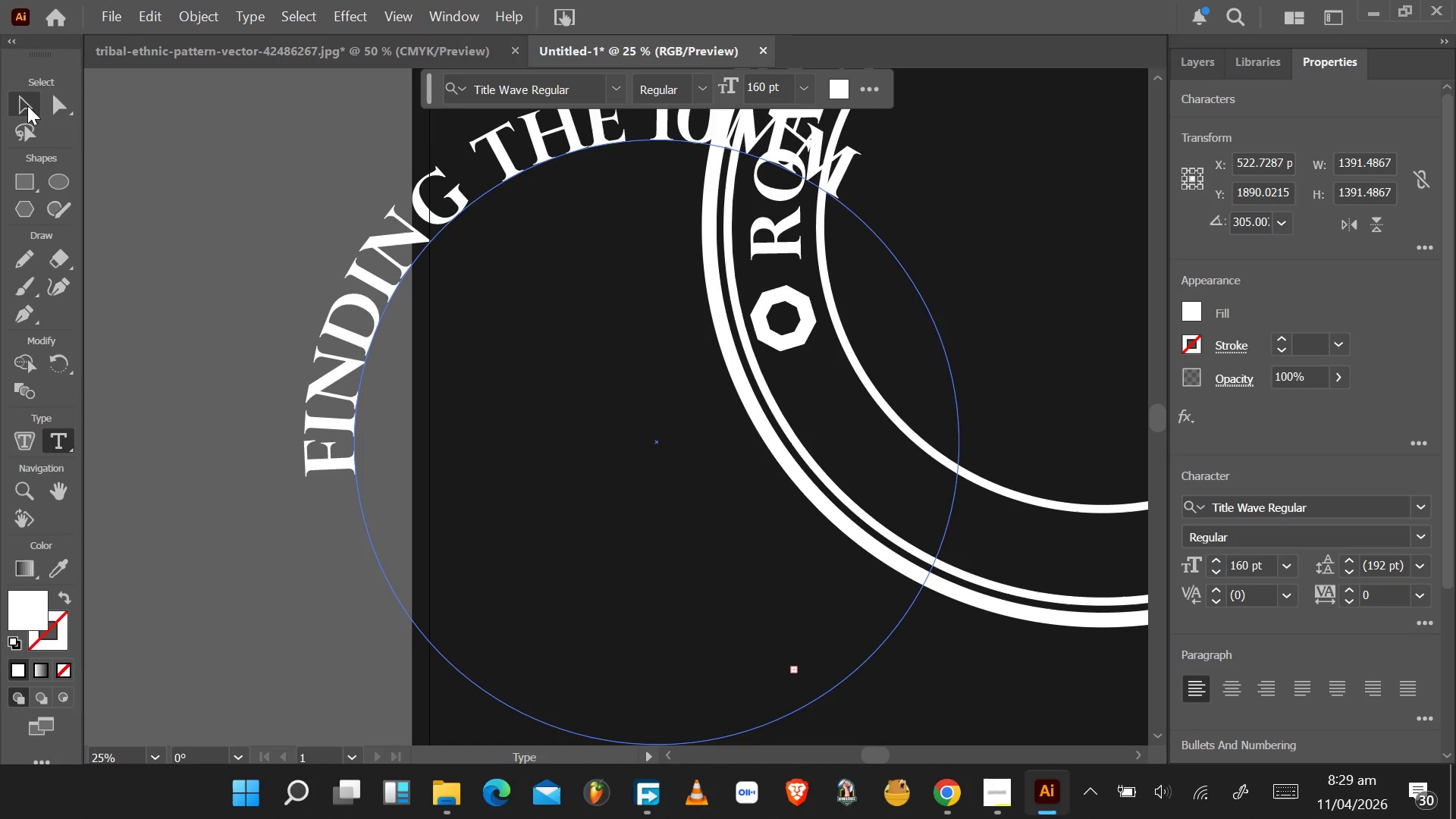 
left_click_drag(start_coordinate=[531, 141], to_coordinate=[680, 246])
 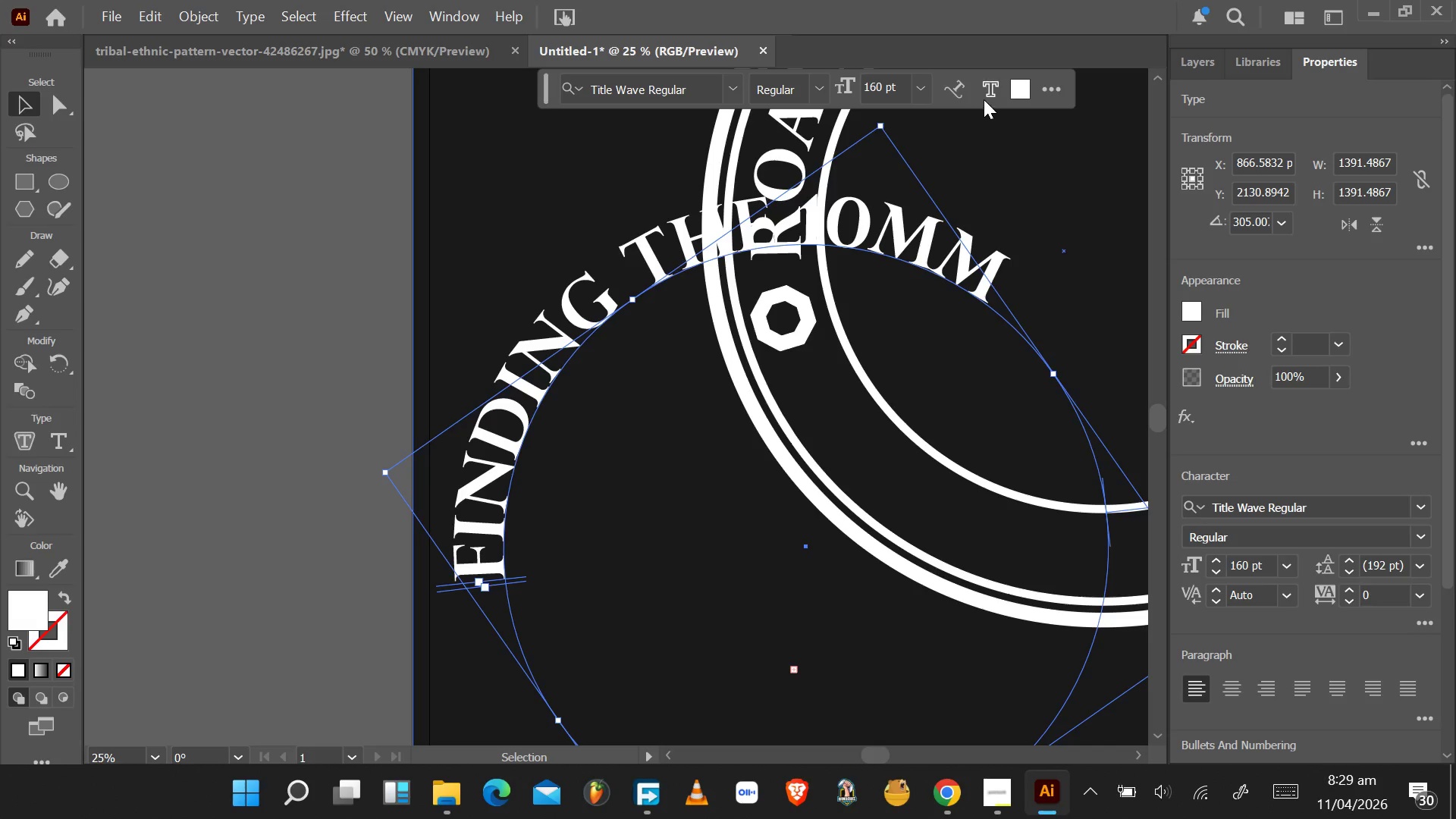 
left_click([963, 97])
 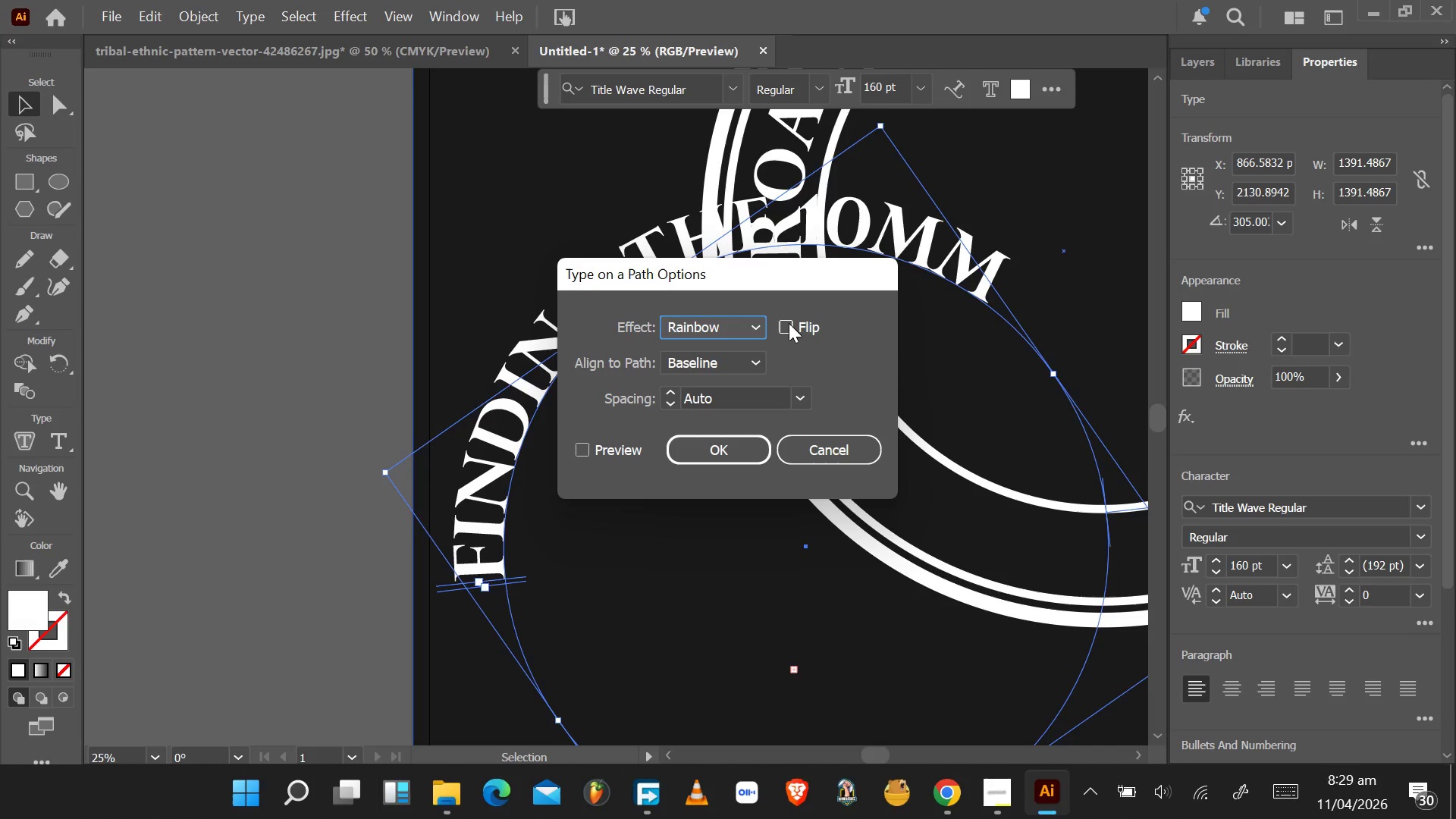 
left_click([790, 327])
 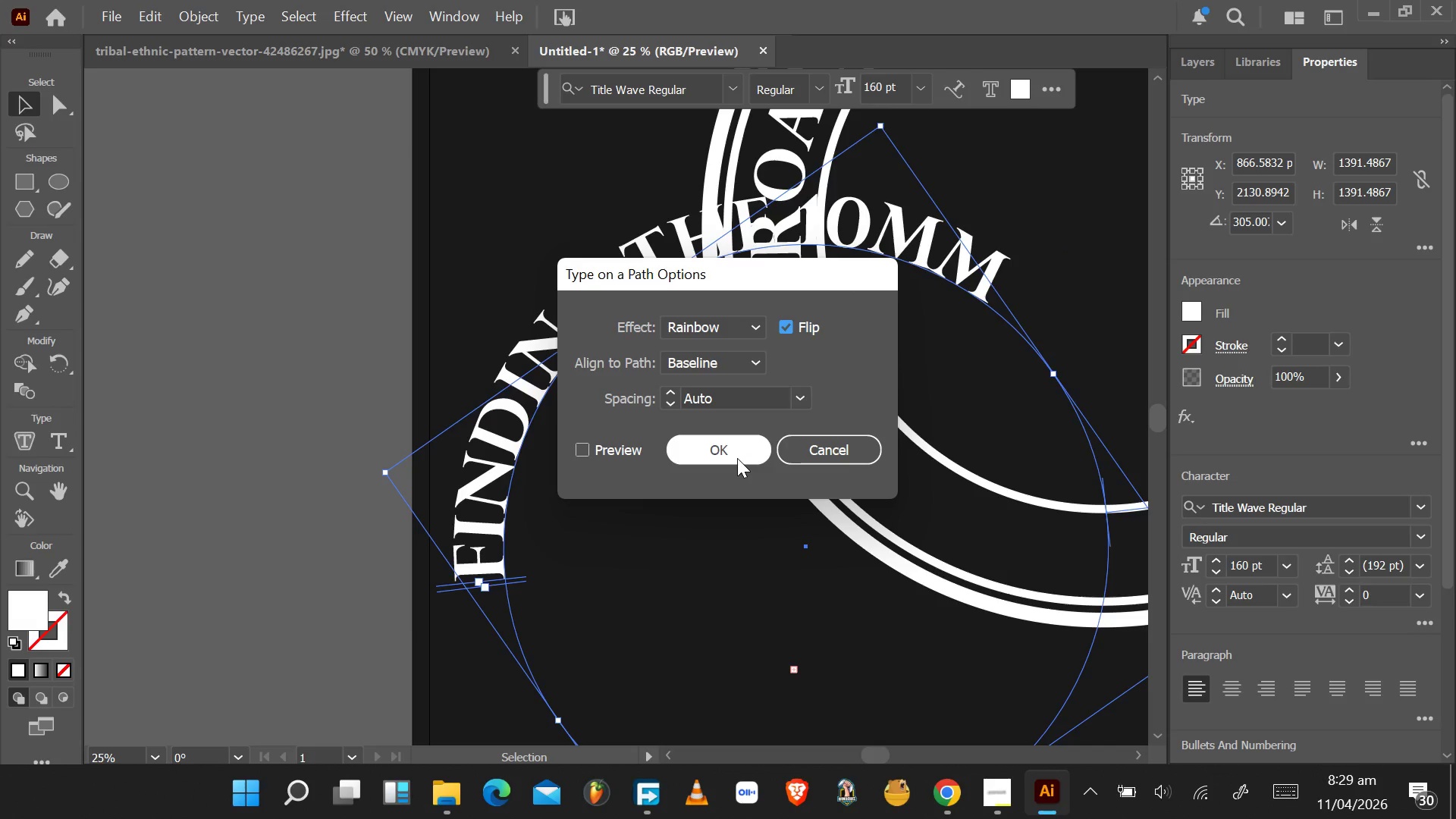 
left_click([737, 455])
 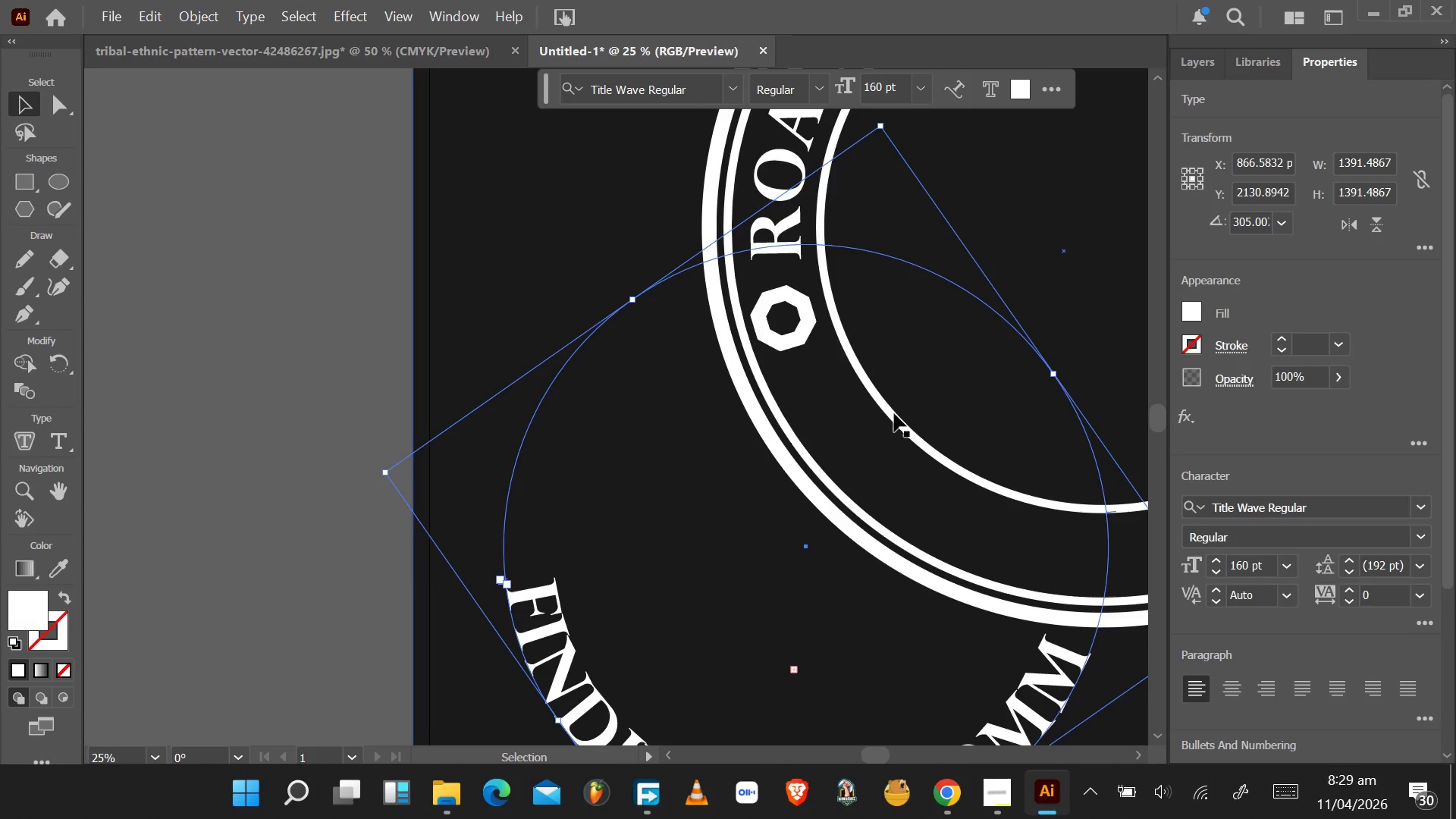 
hold_key(key=AltLeft, duration=0.55)
scroll: coordinate [852, 452], scroll_direction: down, amount: 4.0
 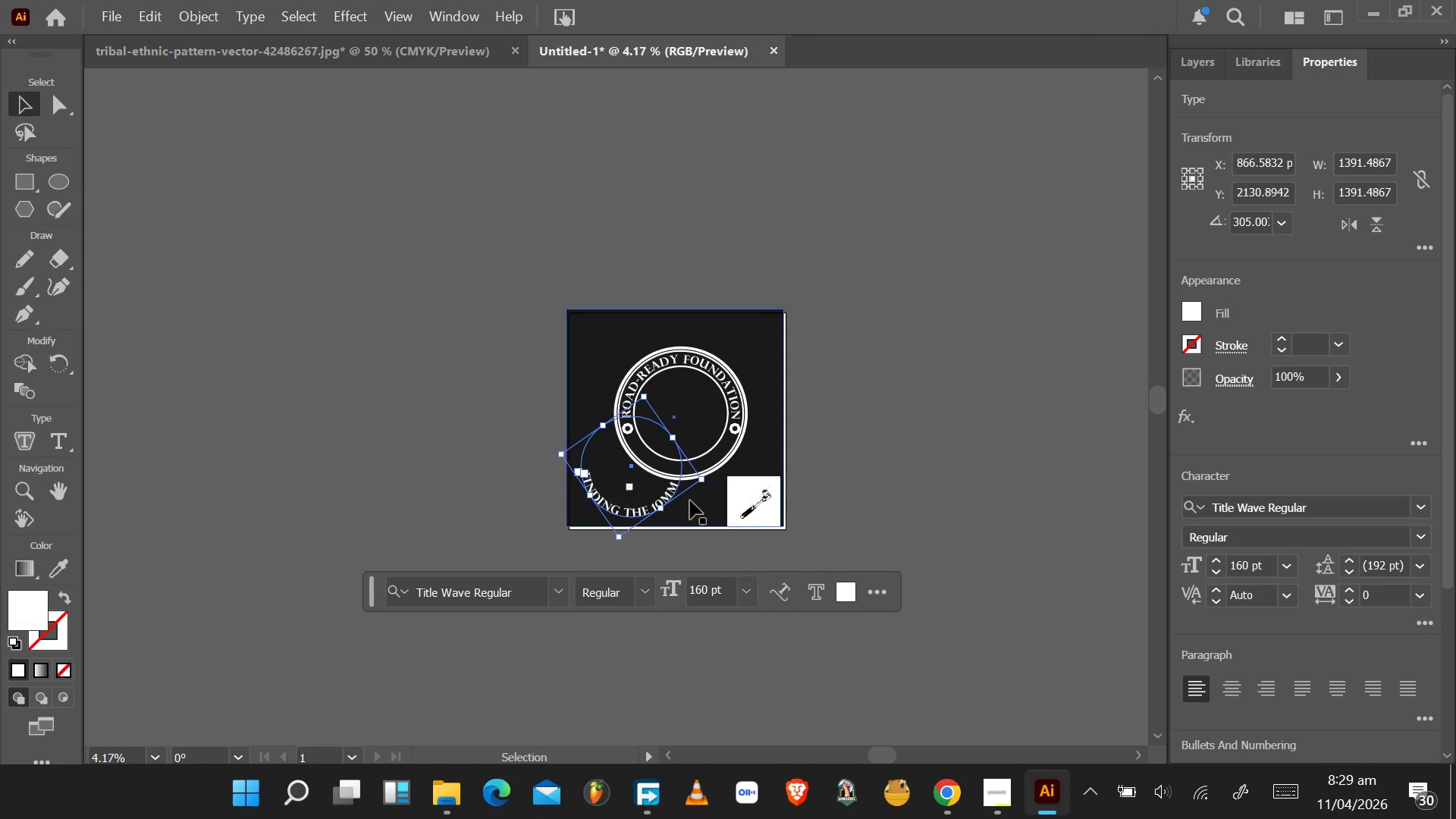 
hold_key(key=AltLeft, duration=0.55)
hold_key(key=AltLeft, duration=0.48)
scroll: coordinate [668, 482], scroll_direction: up, amount: 3.0
 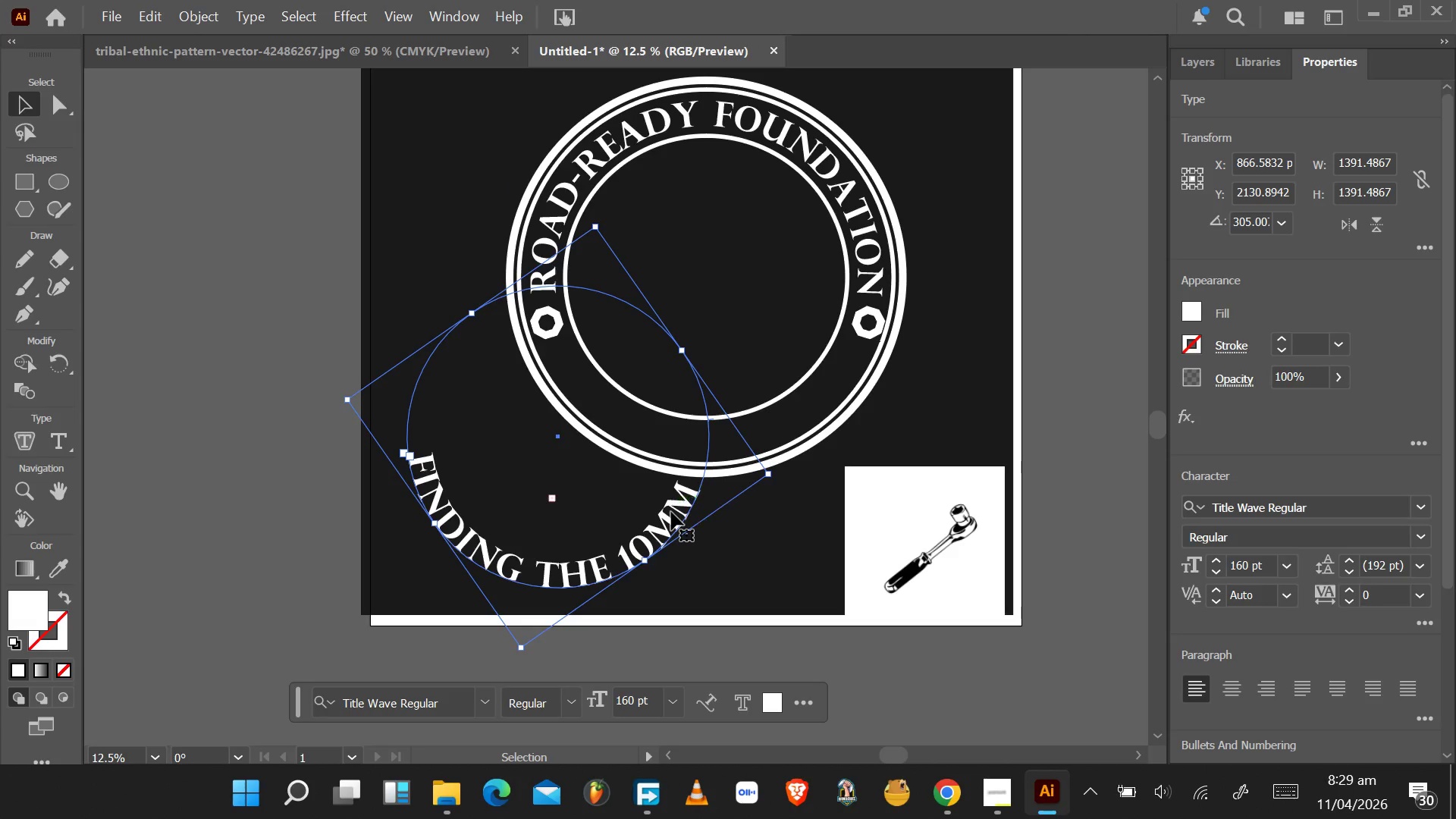 
left_click_drag(start_coordinate=[666, 517], to_coordinate=[700, 501])
 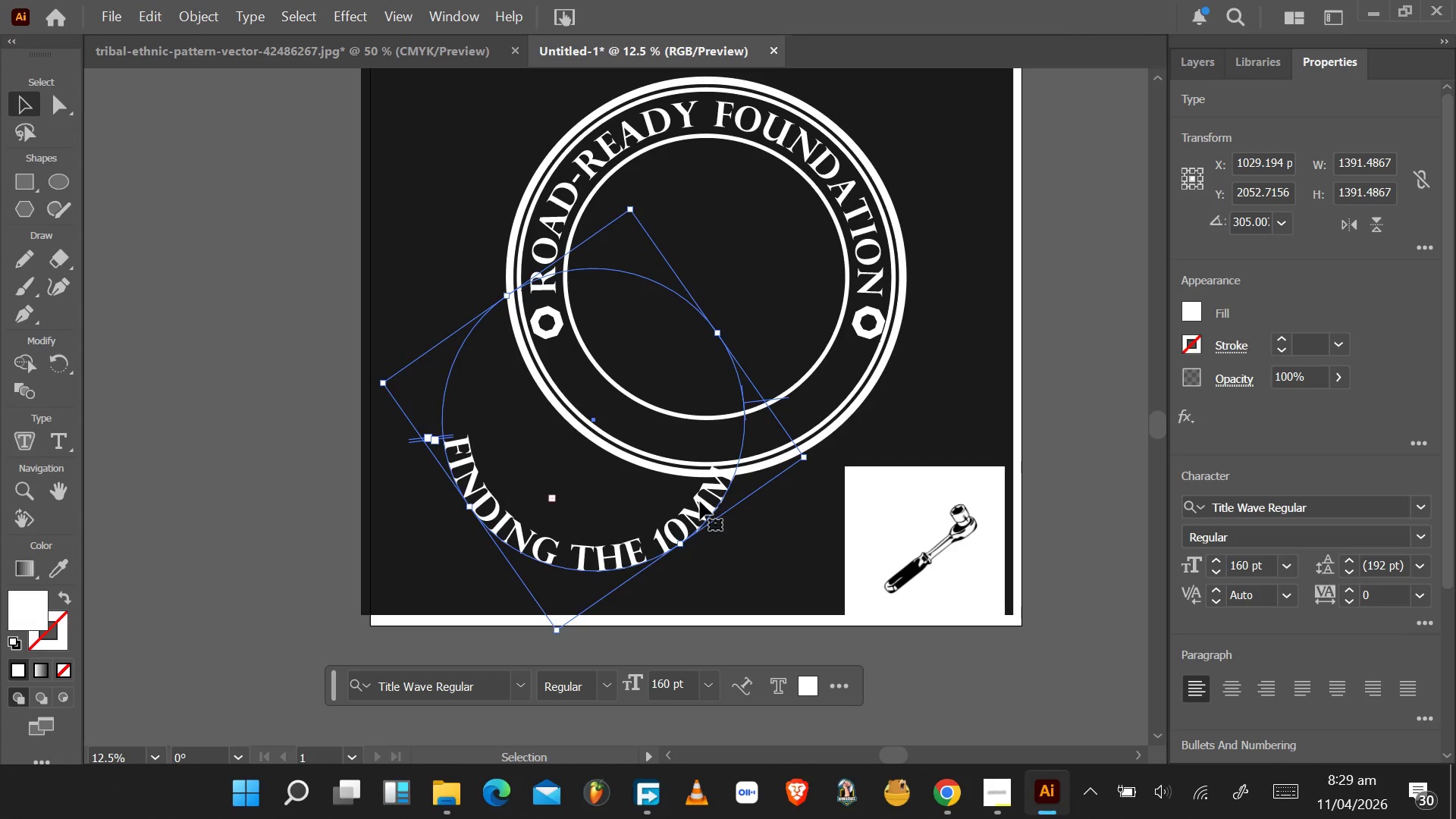 
left_click_drag(start_coordinate=[700, 501], to_coordinate=[806, 383])
 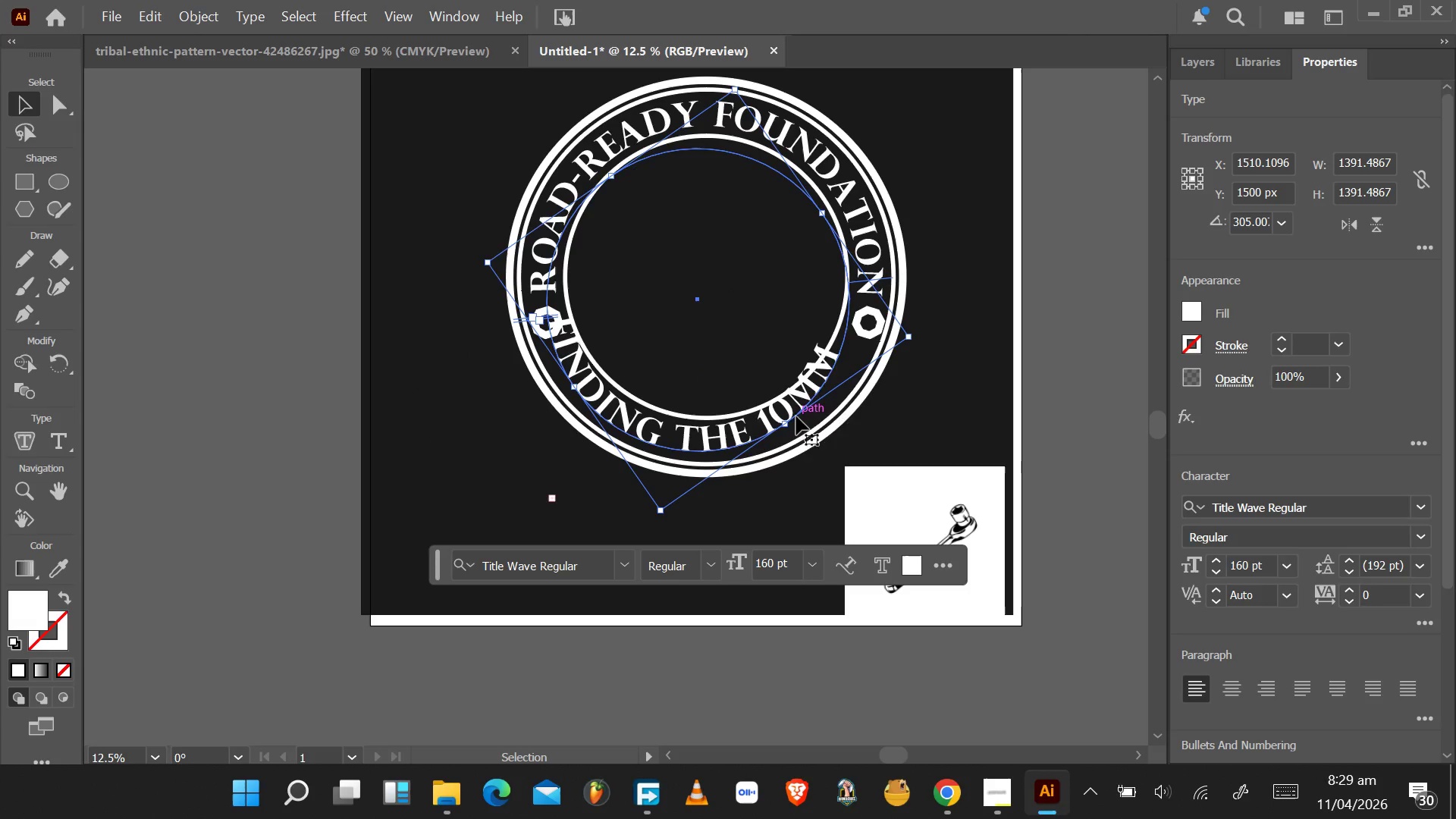 
left_click_drag(start_coordinate=[789, 406], to_coordinate=[718, 539])
 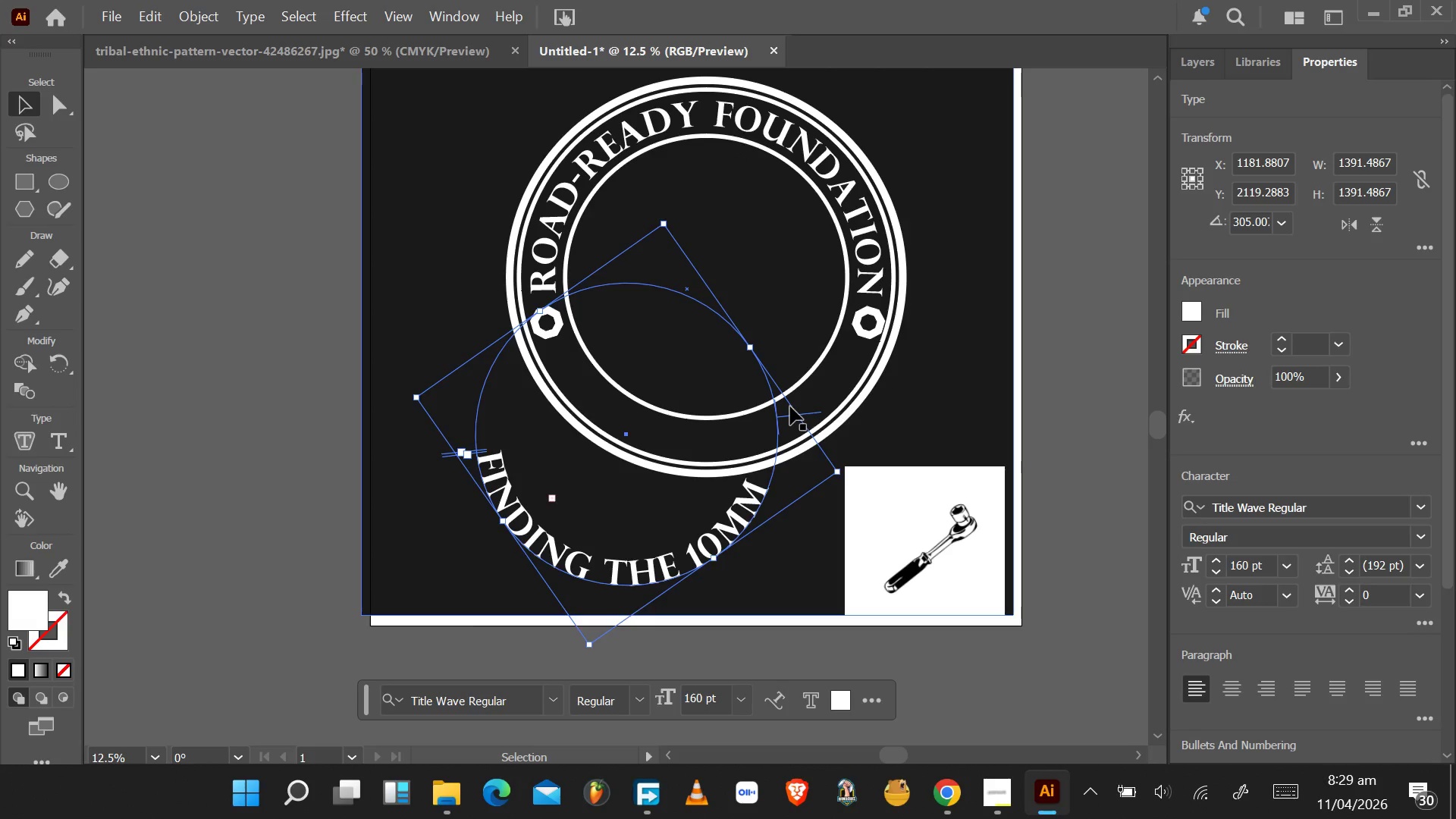 
wait(5.34)
 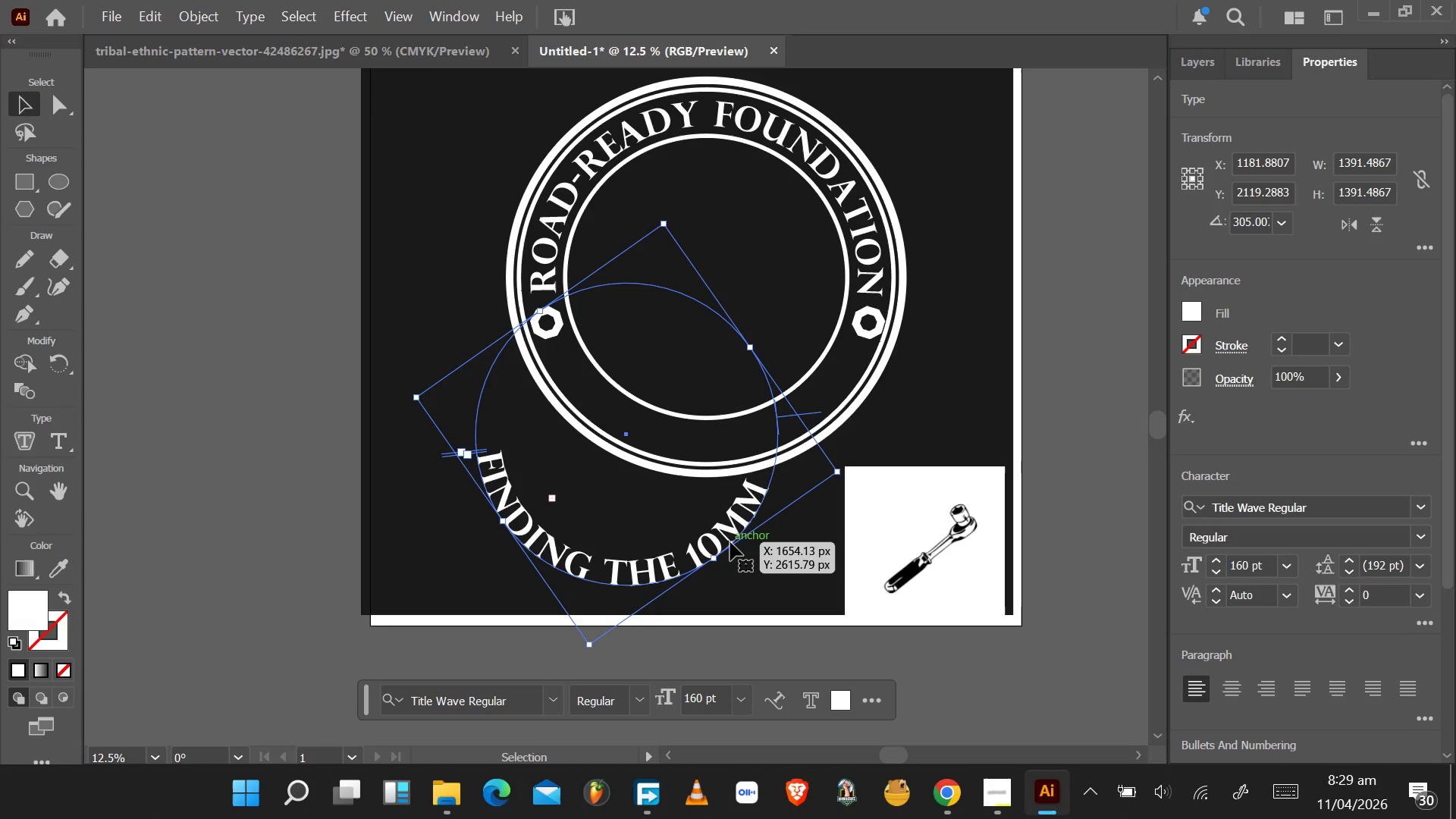 
left_click_drag(start_coordinate=[670, 566], to_coordinate=[762, 421])
 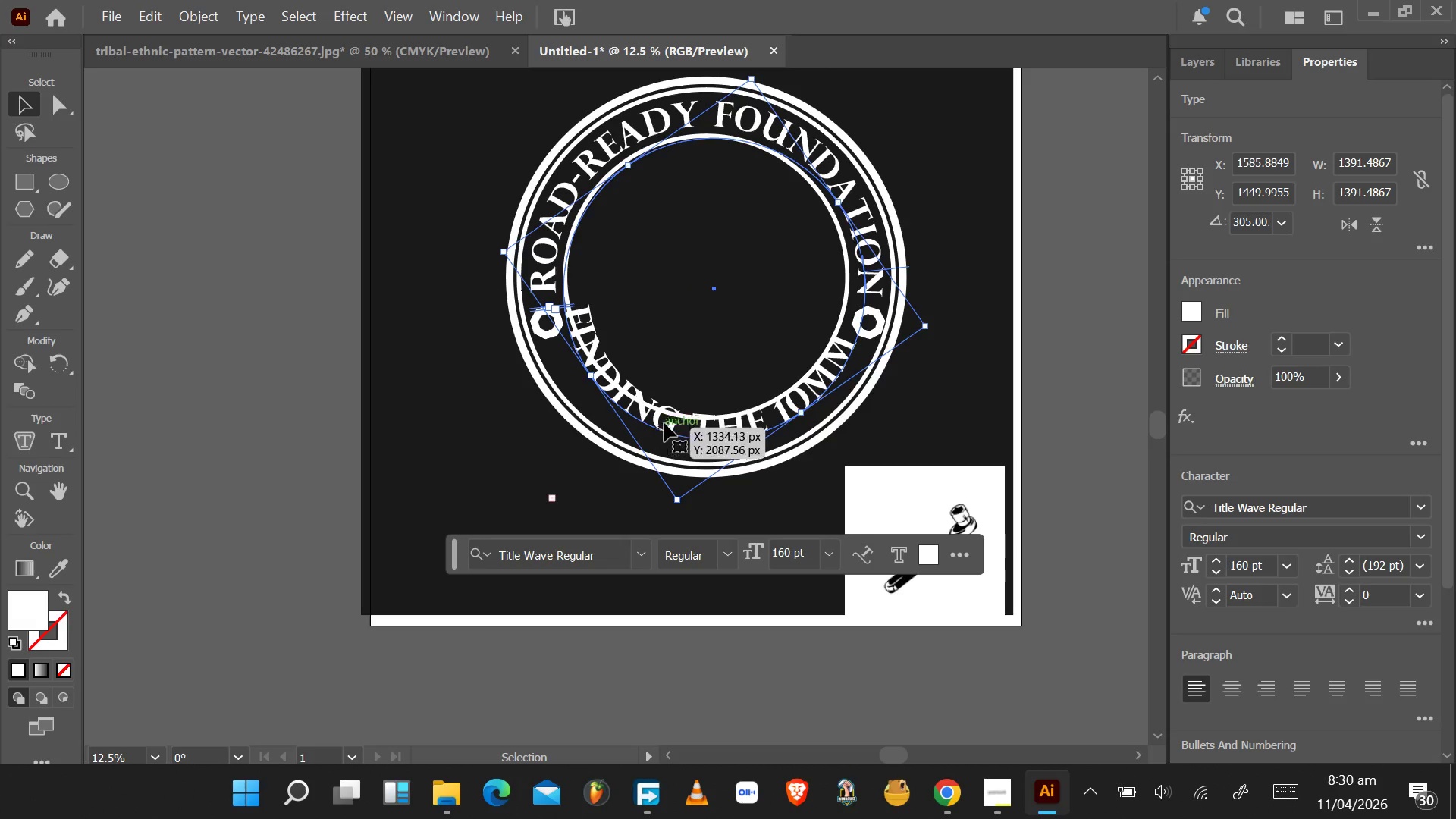 
left_click_drag(start_coordinate=[670, 414], to_coordinate=[664, 427])
 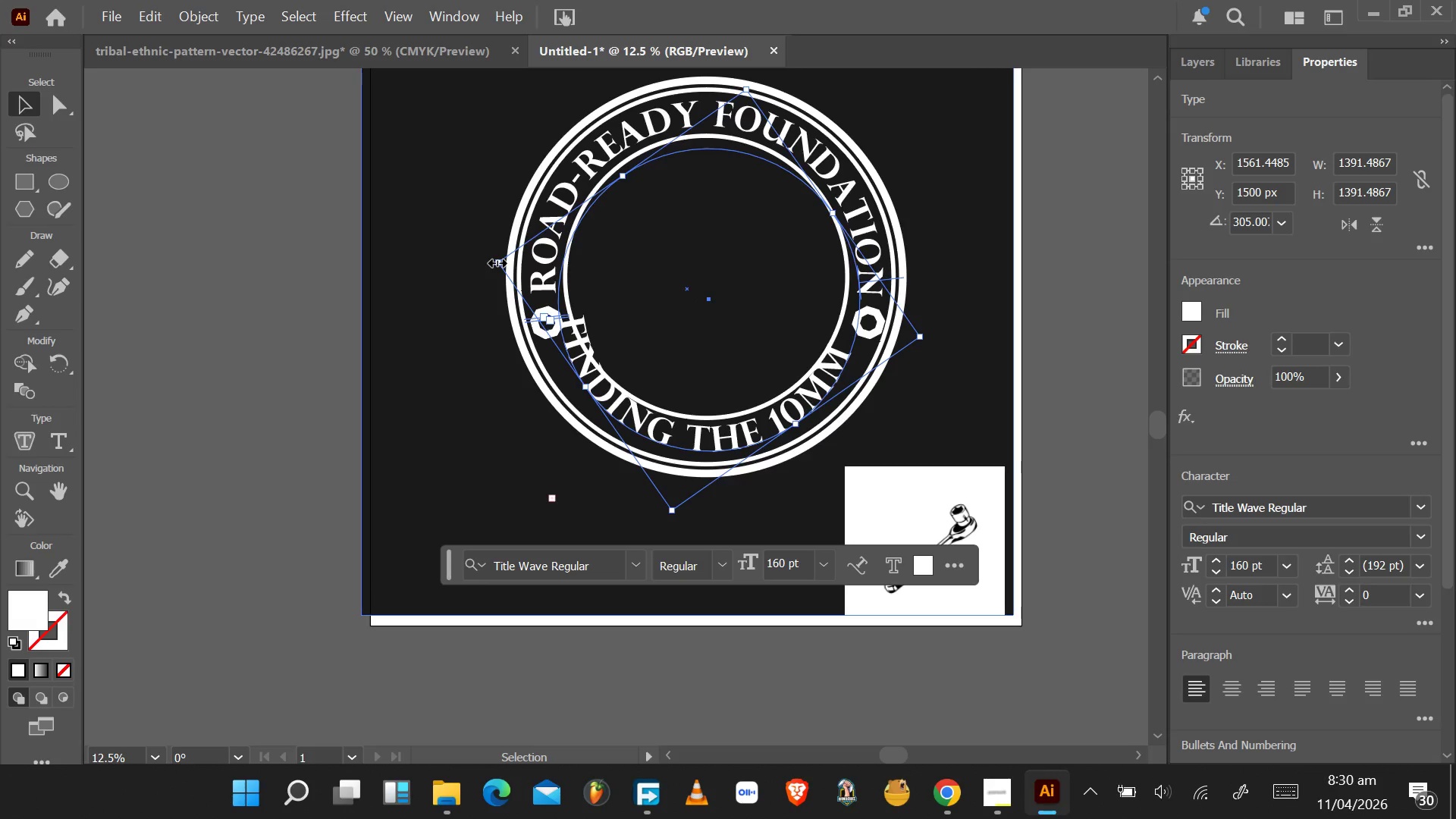 
hold_key(key=ShiftLeft, duration=1.53)
 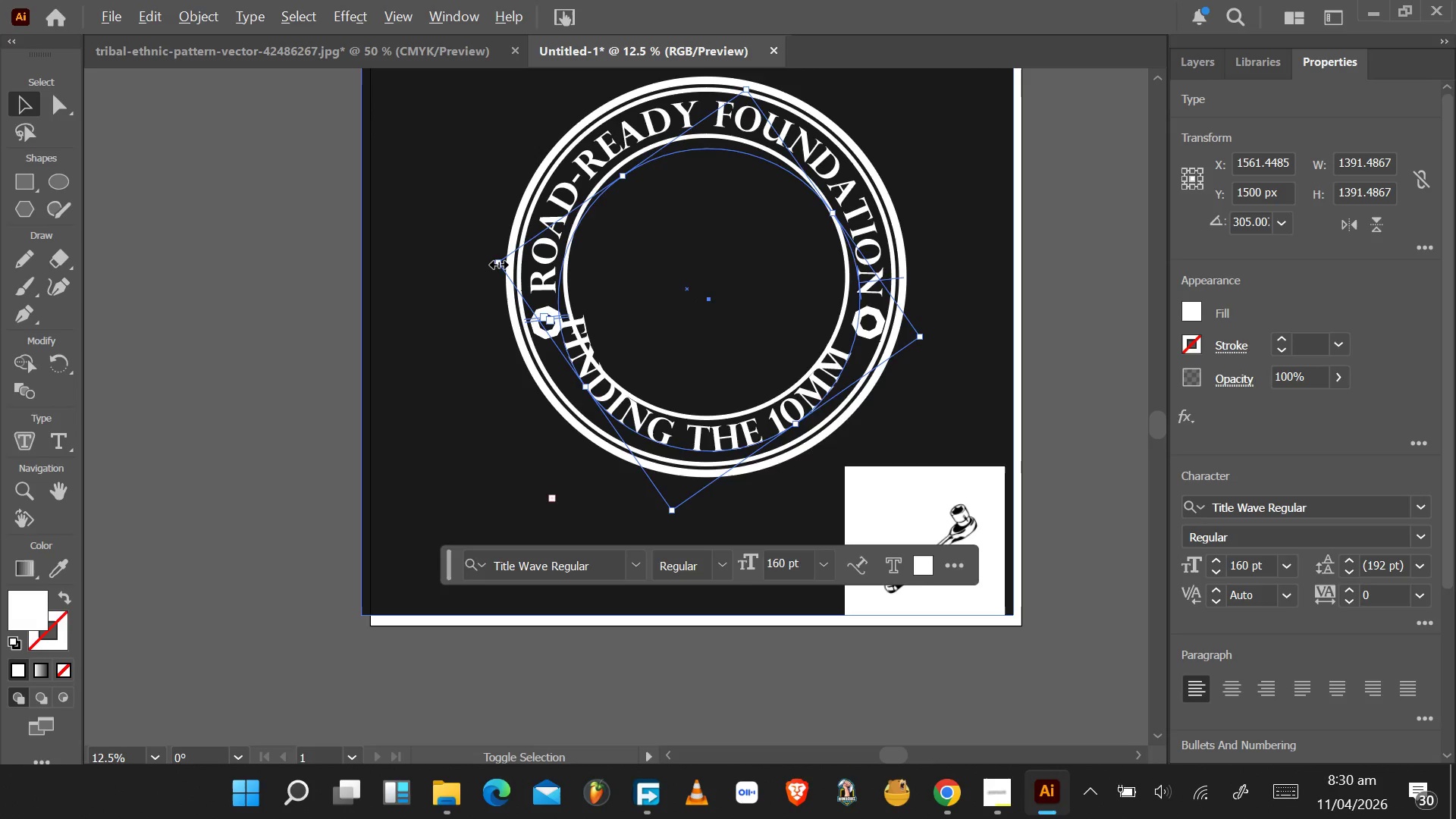 
hold_key(key=ShiftLeft, duration=3.08)
hold_key(key=AltLeft, duration=1.55)
left_click_drag(start_coordinate=[497, 262], to_coordinate=[428, 251])
 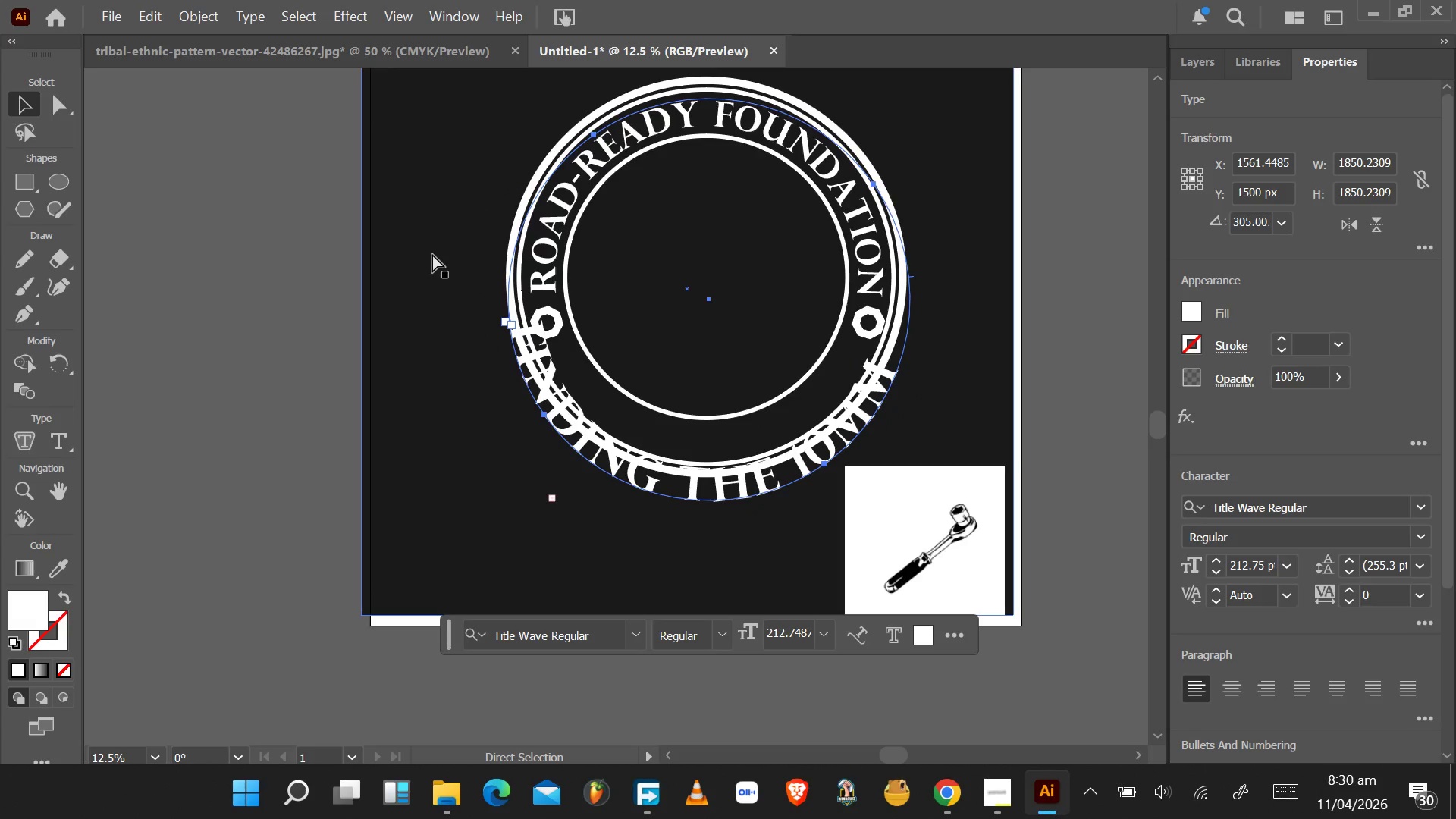 
hold_key(key=AltLeft, duration=0.98)
 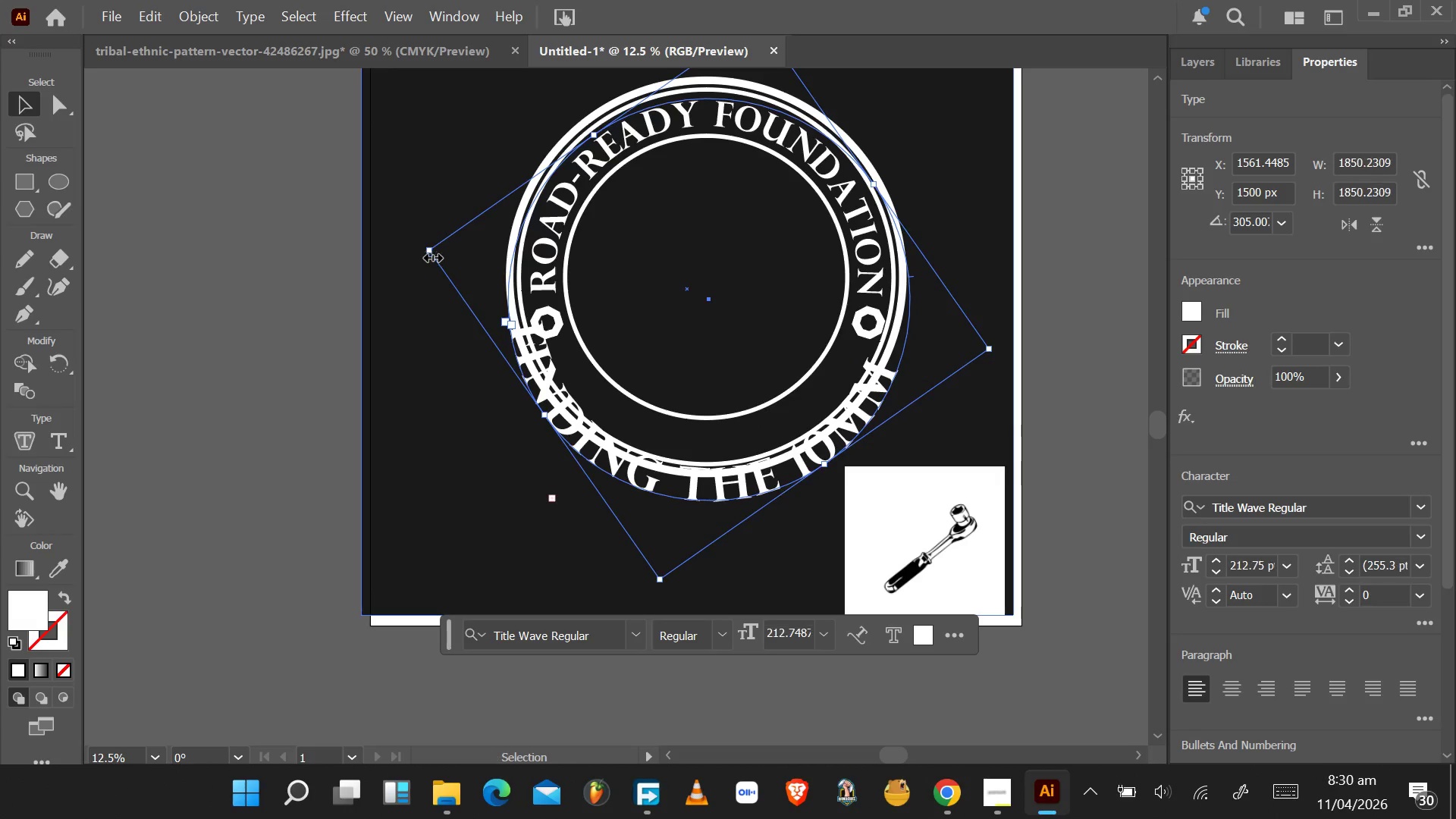 
key(Control+Z)
 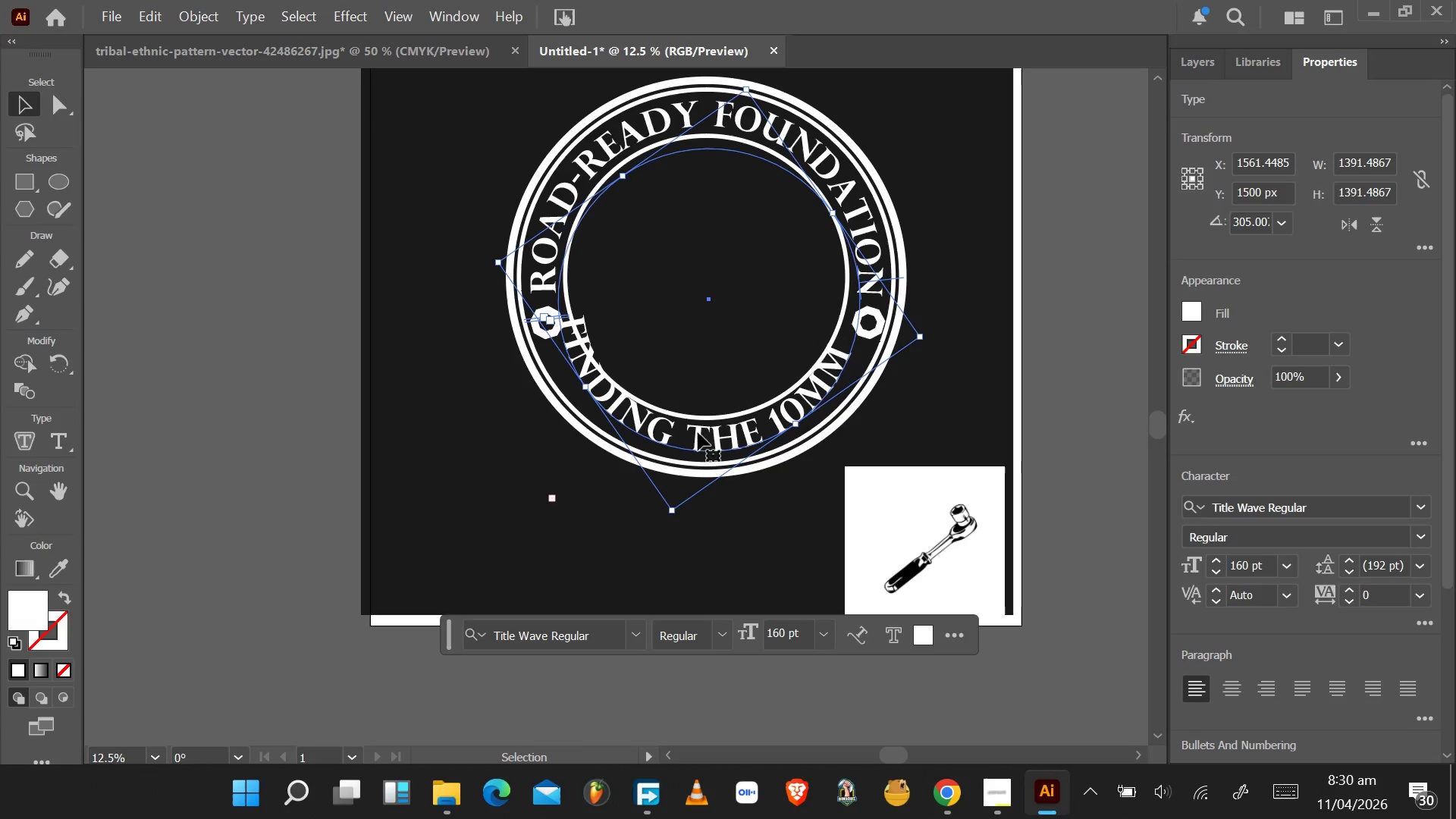 
left_click_drag(start_coordinate=[708, 431], to_coordinate=[705, 401])
 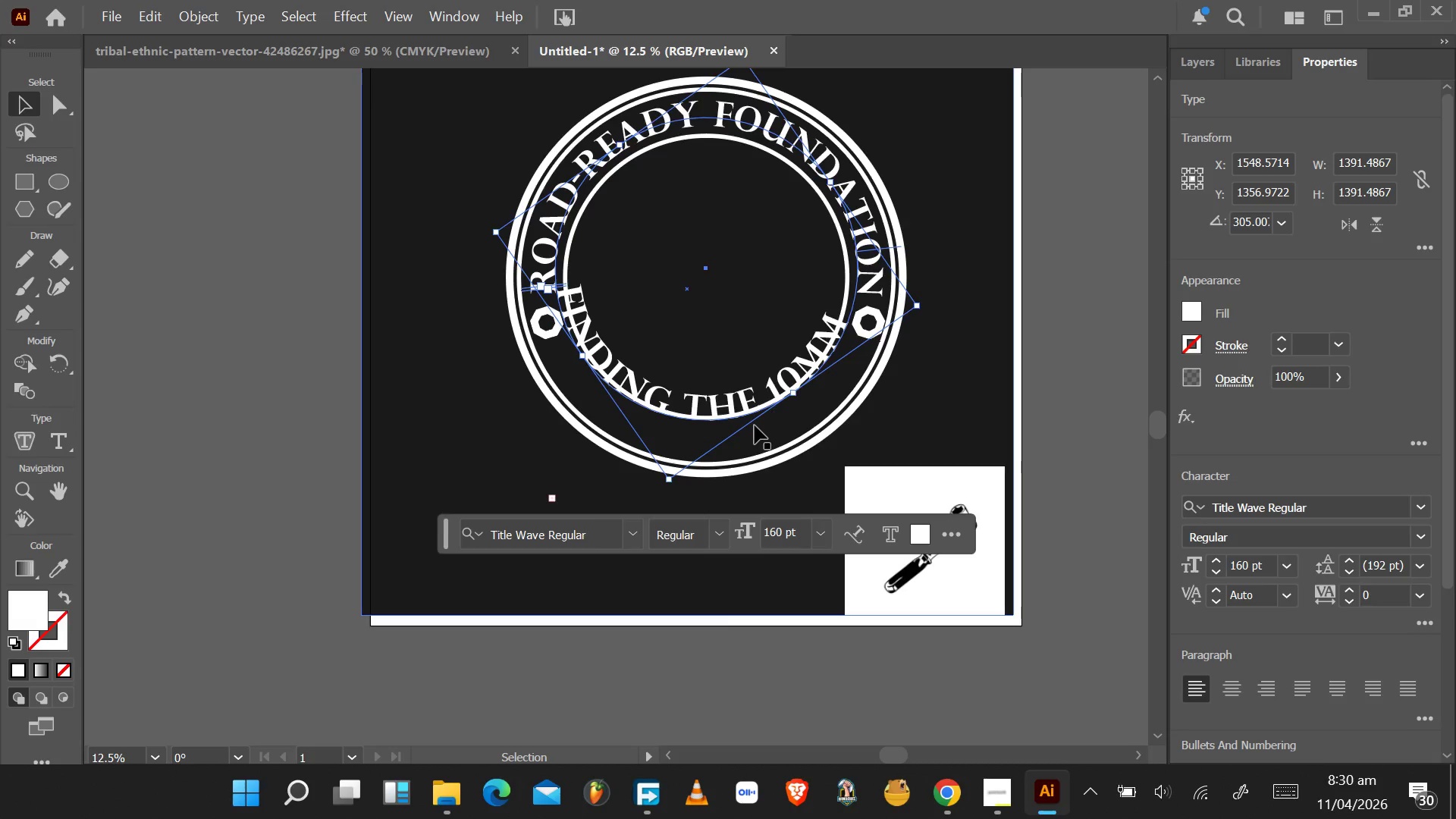 
wait(7.75)
 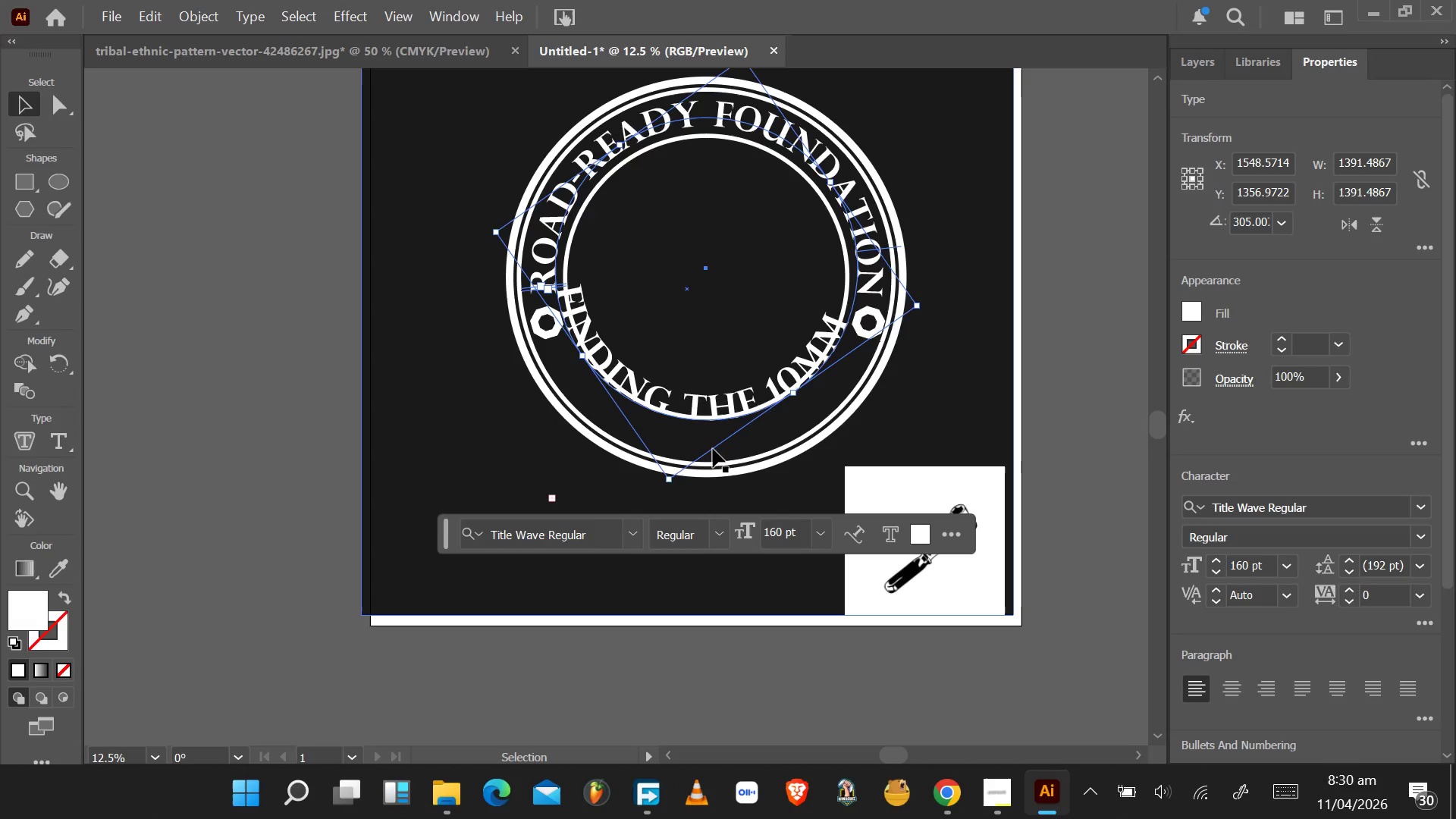 
left_click_drag(start_coordinate=[814, 344], to_coordinate=[812, 352])
 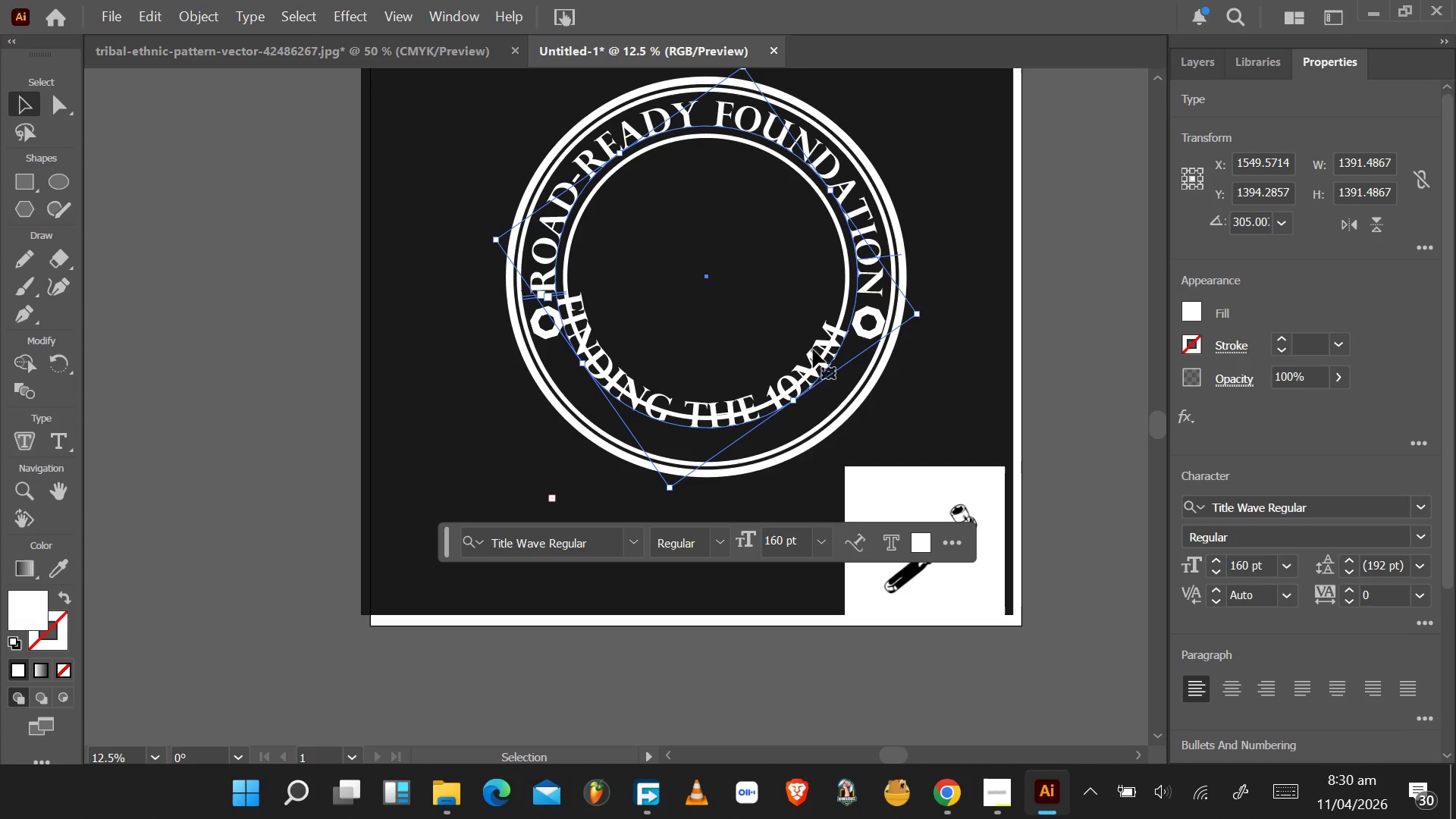 
wait(9.28)
 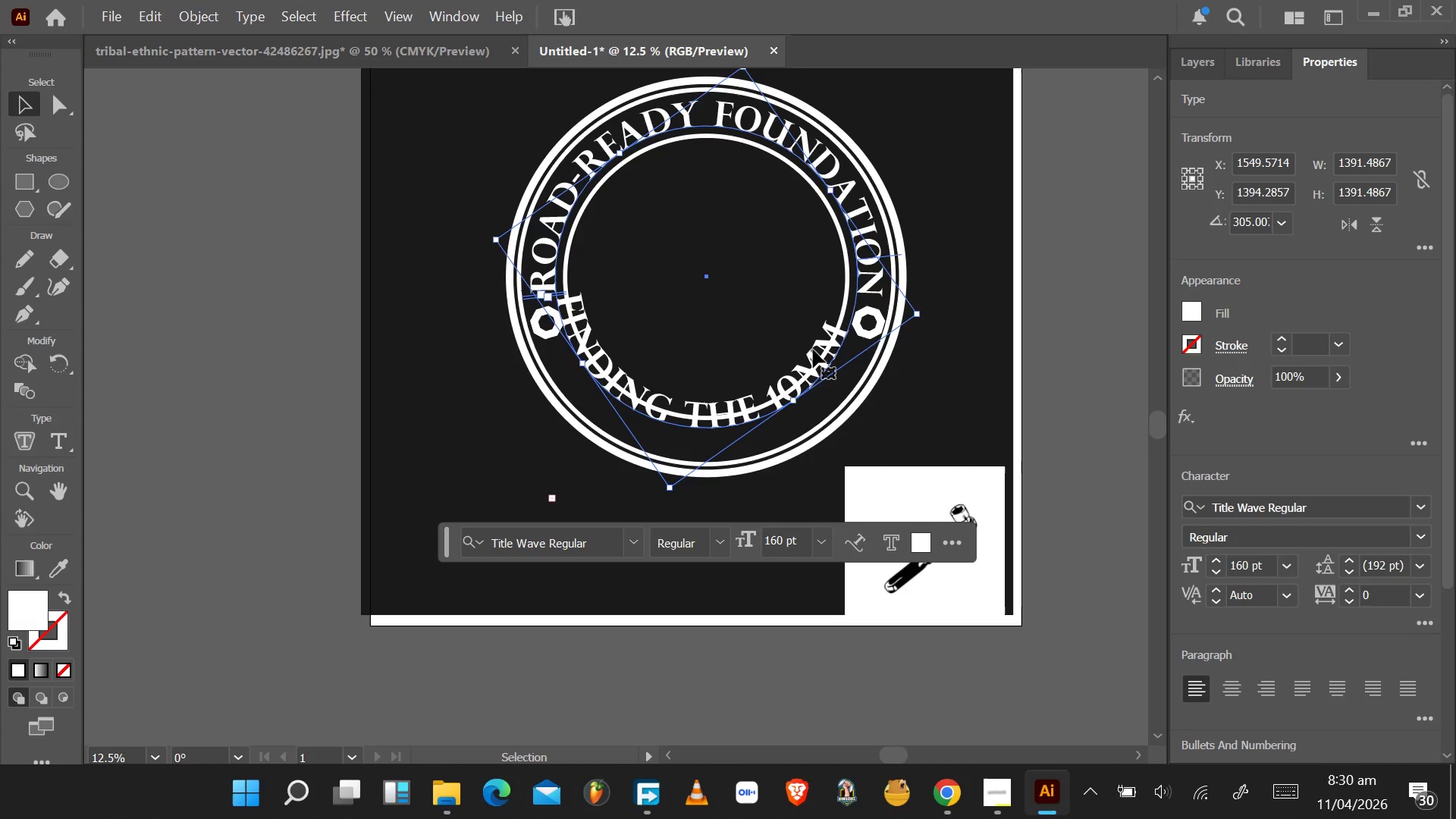 
hold_key(key=AltLeft, duration=11.88)
 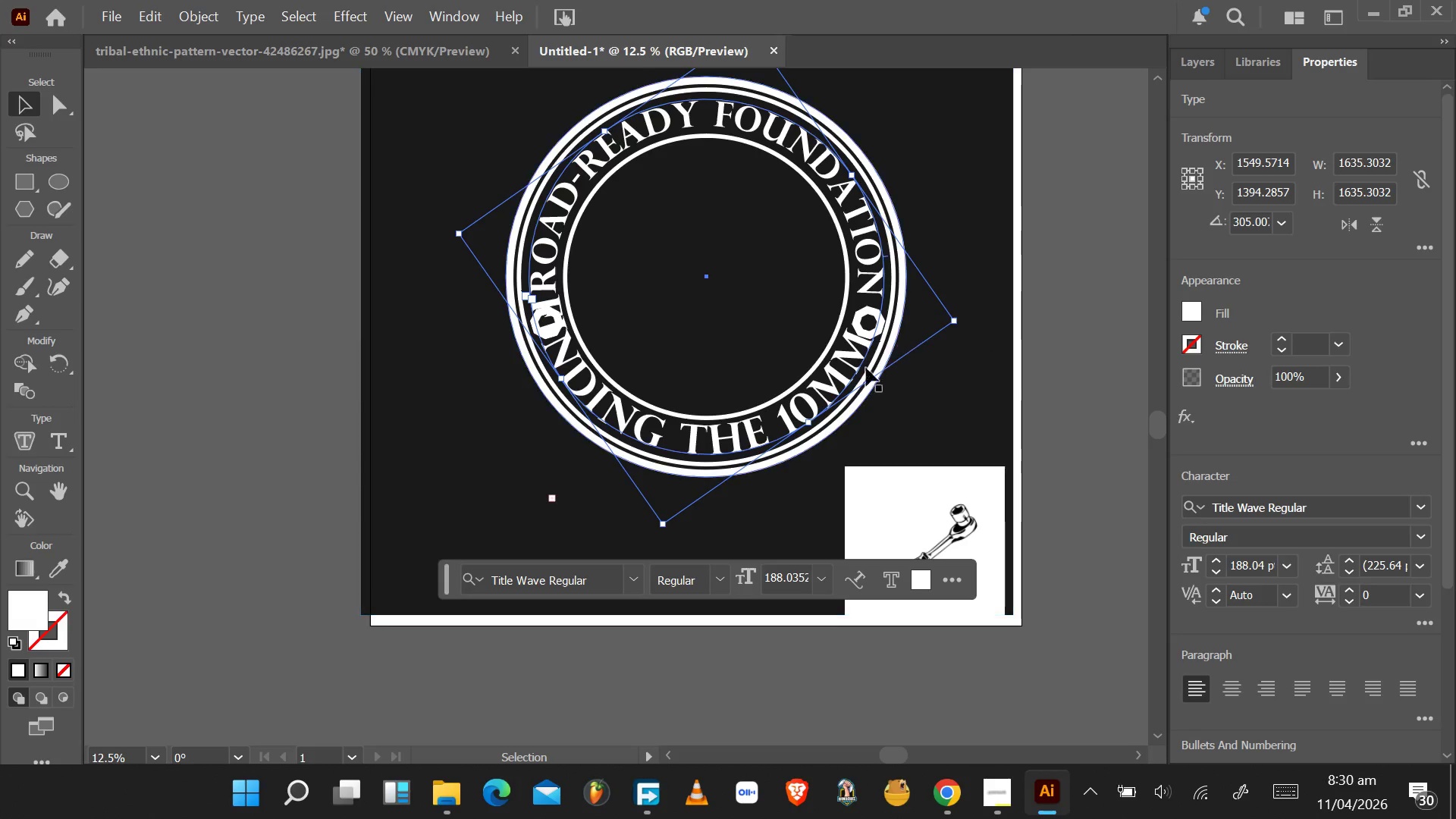 
hold_key(key=ShiftLeft, duration=1.5)
 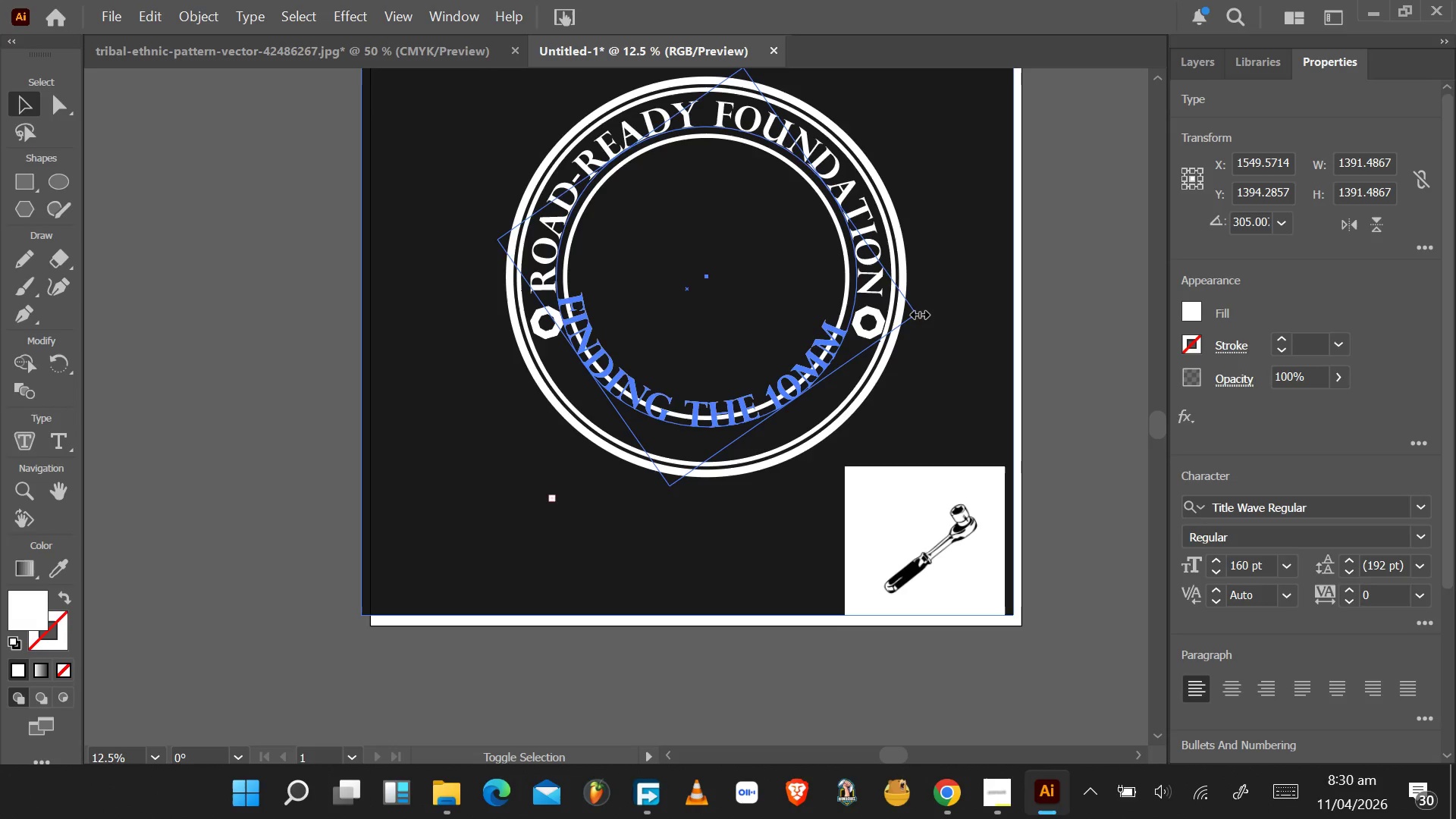 
hold_key(key=ShiftLeft, duration=1.53)
left_click_drag(start_coordinate=[918, 312], to_coordinate=[971, 309])
 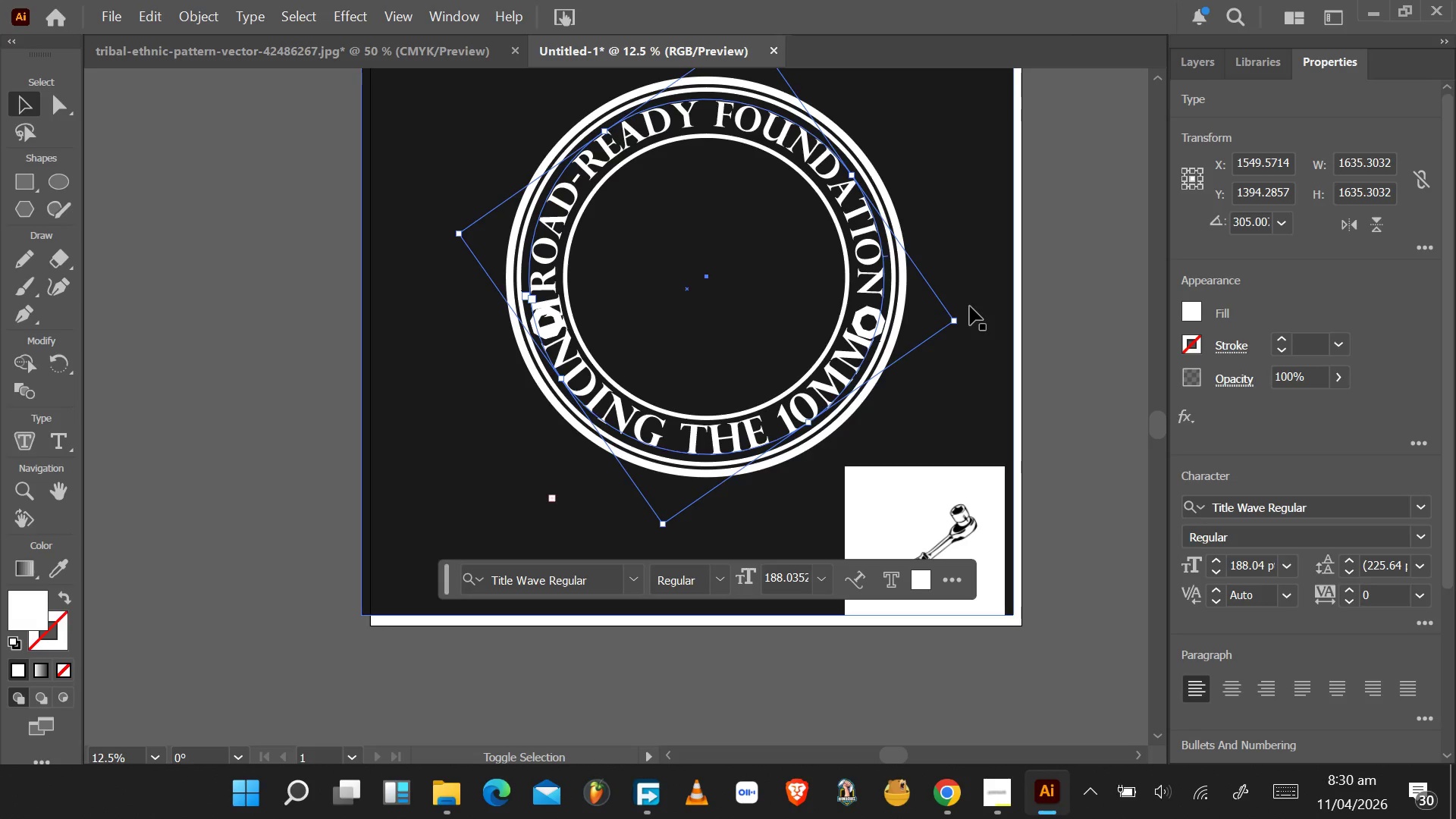 
hold_key(key=ShiftLeft, duration=1.53)
 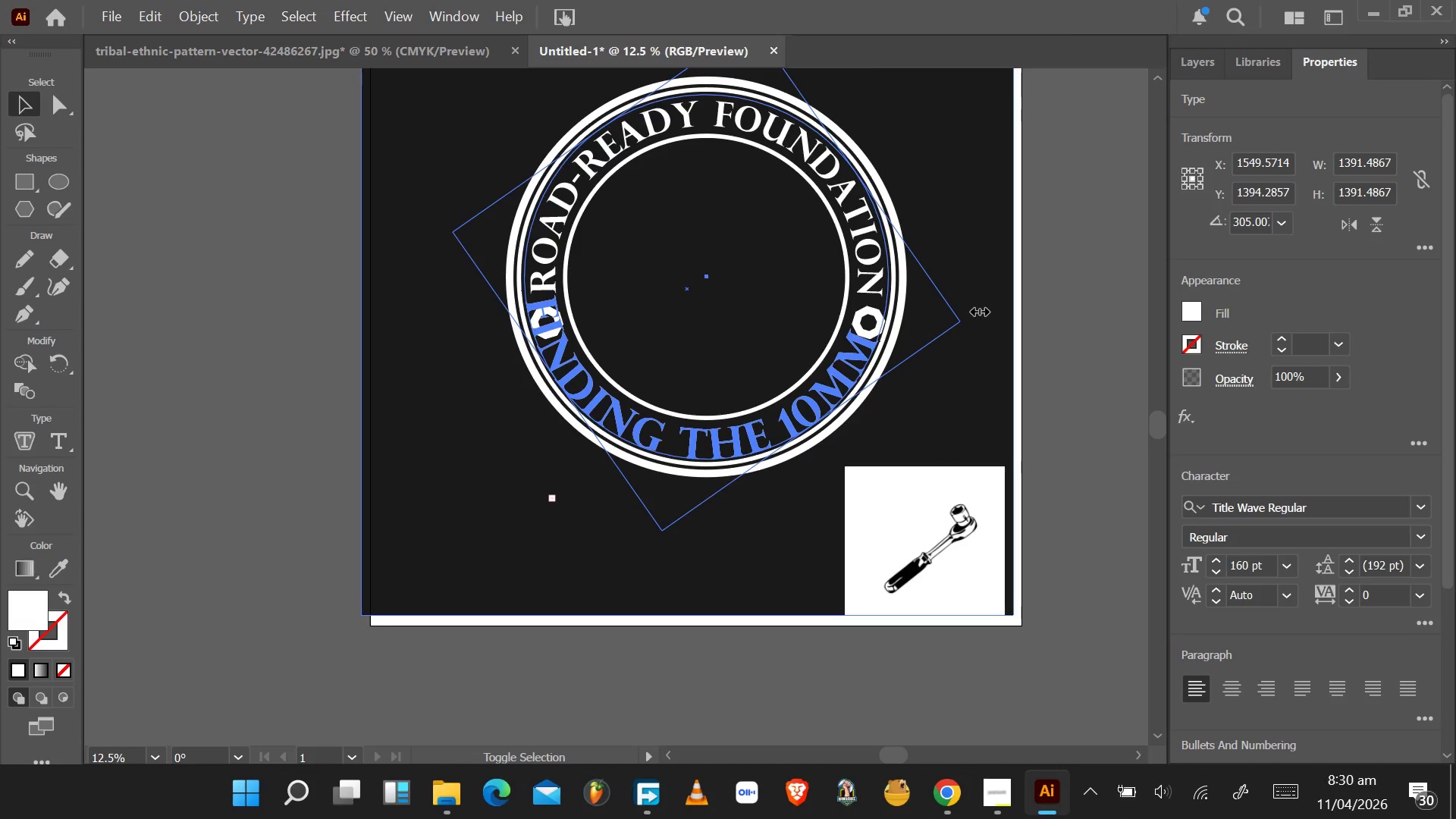 
hold_key(key=ShiftLeft, duration=1.53)
 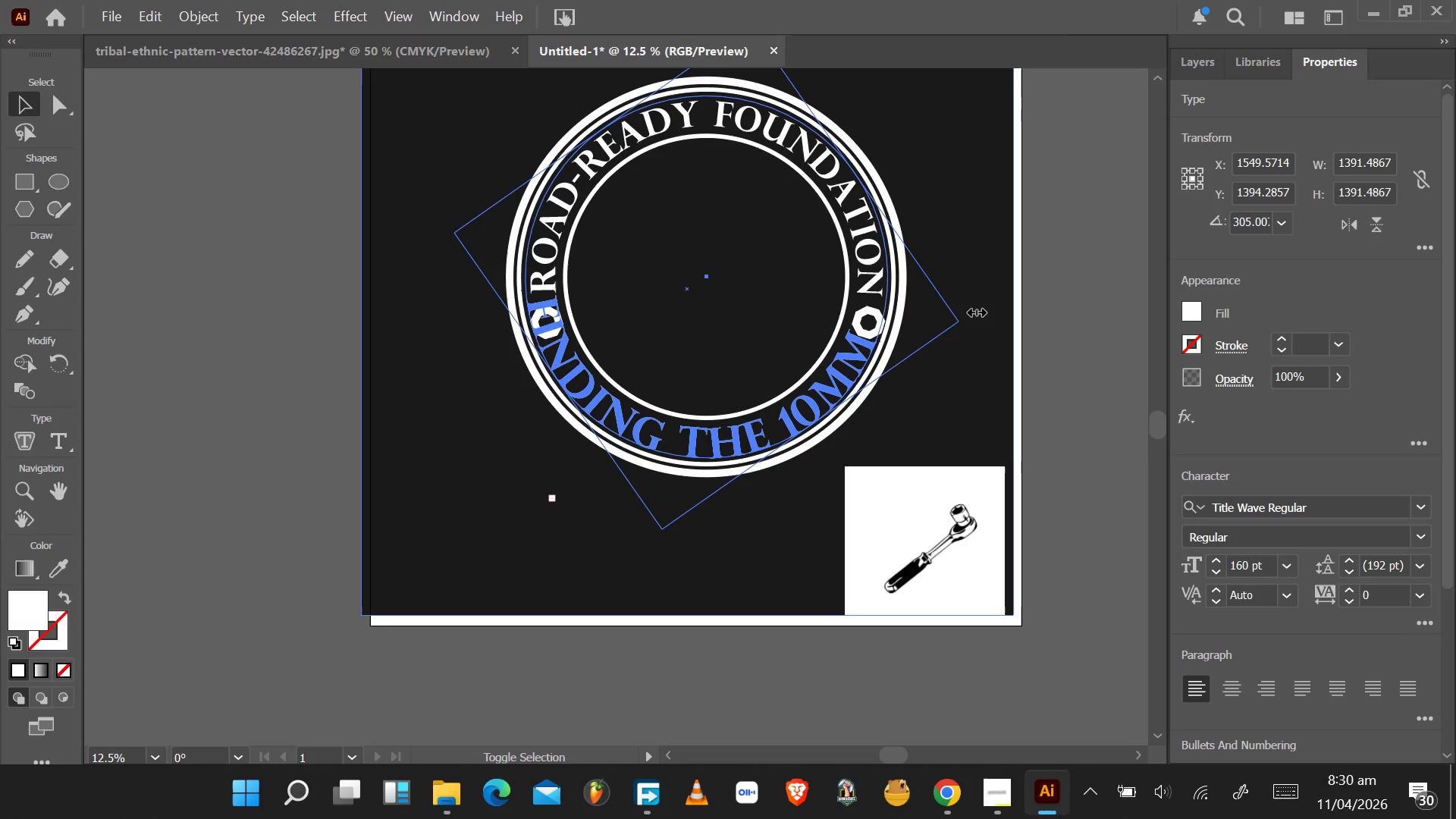 
hold_key(key=ShiftLeft, duration=1.53)
 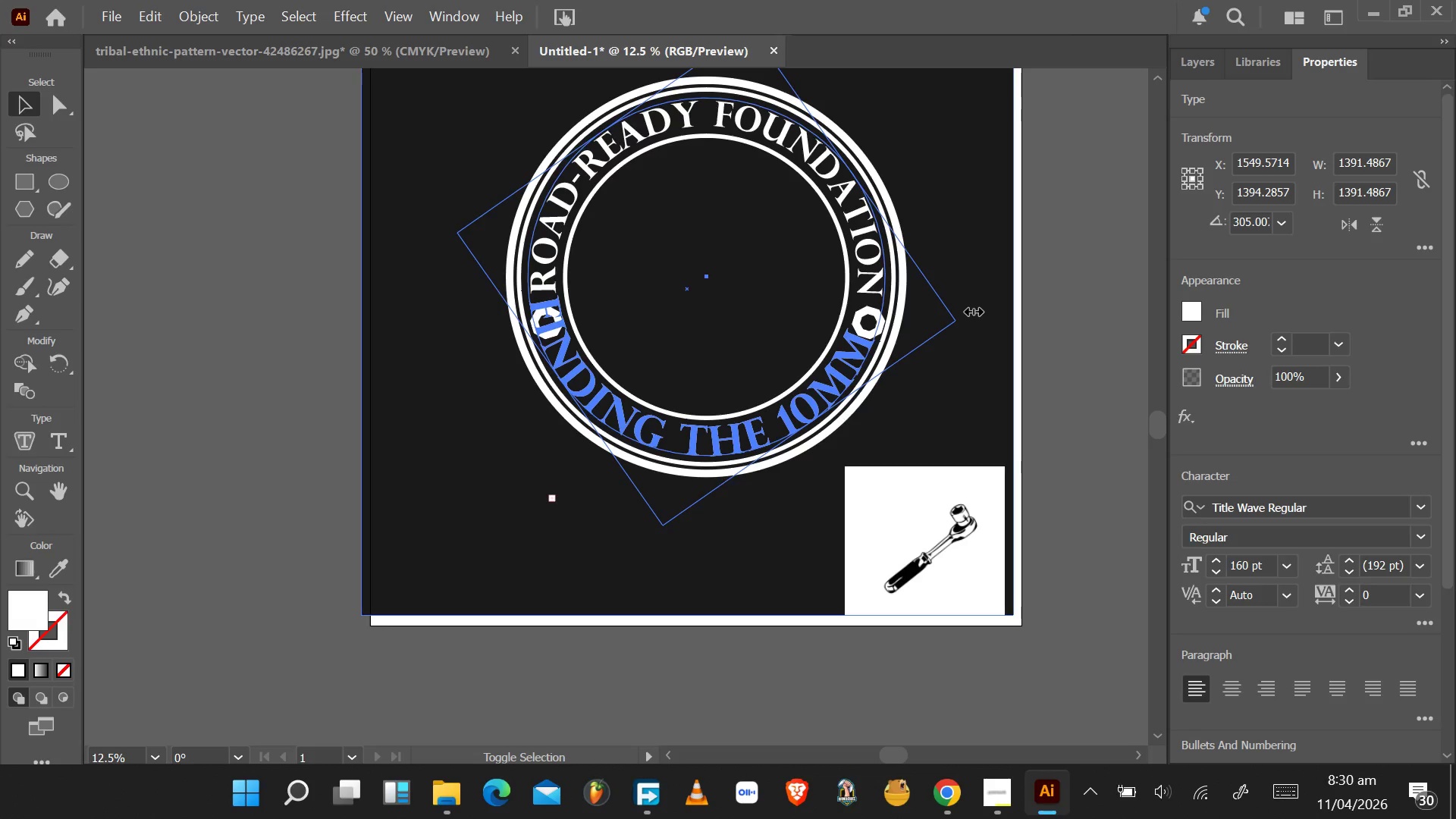 
hold_key(key=ShiftLeft, duration=1.53)
 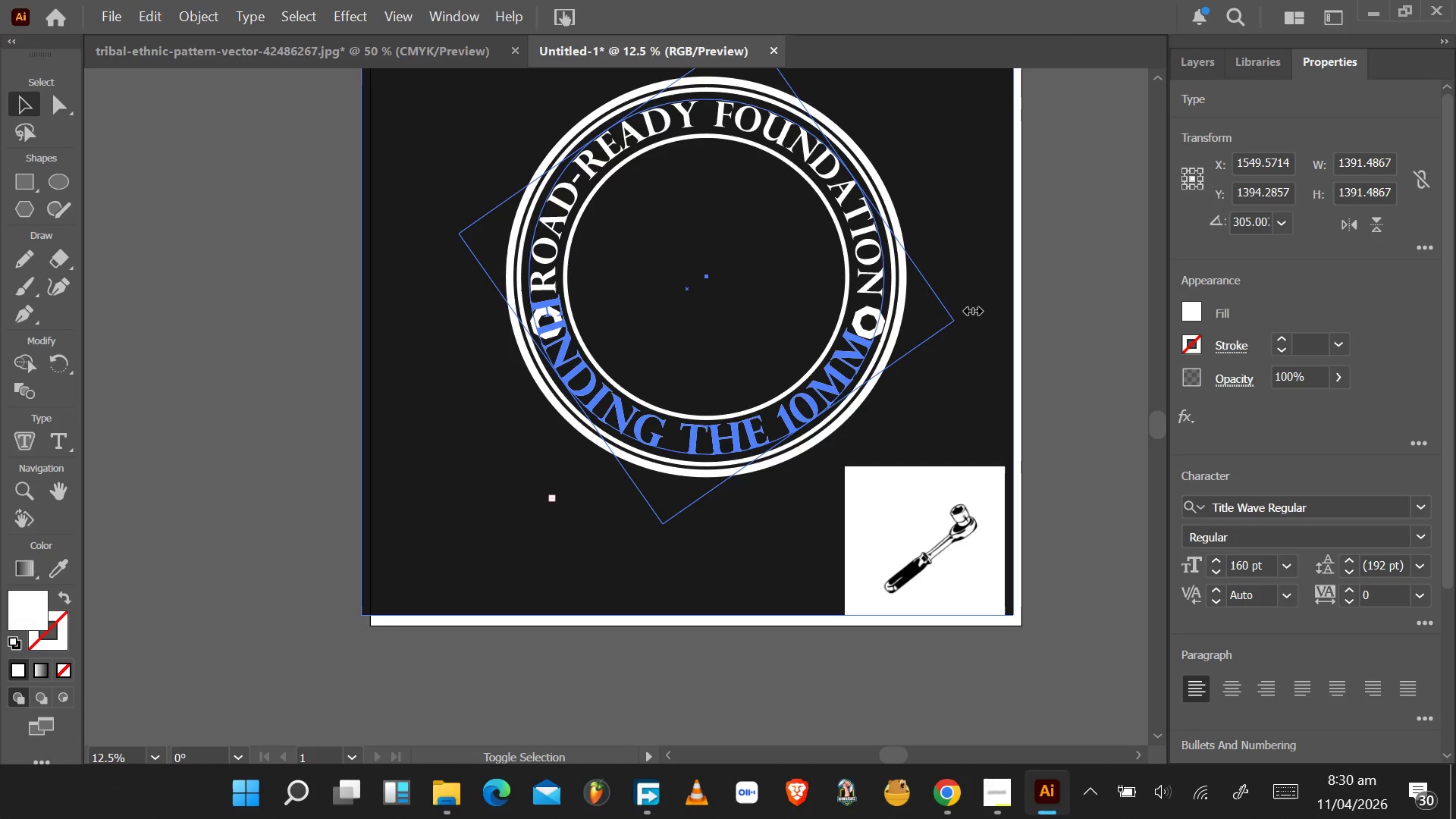 
hold_key(key=ShiftLeft, duration=1.53)
 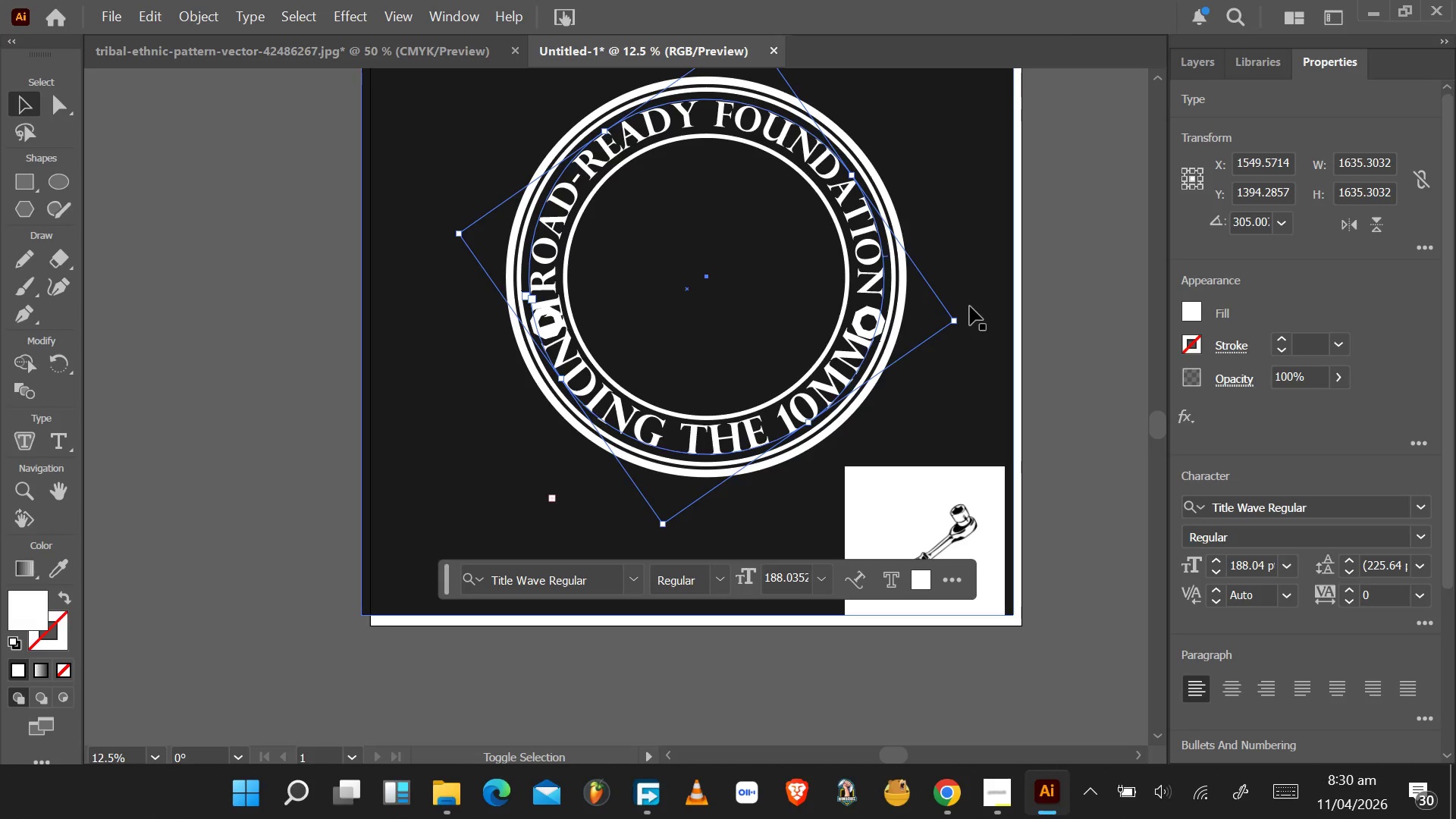 
hold_key(key=ShiftLeft, duration=0.64)
 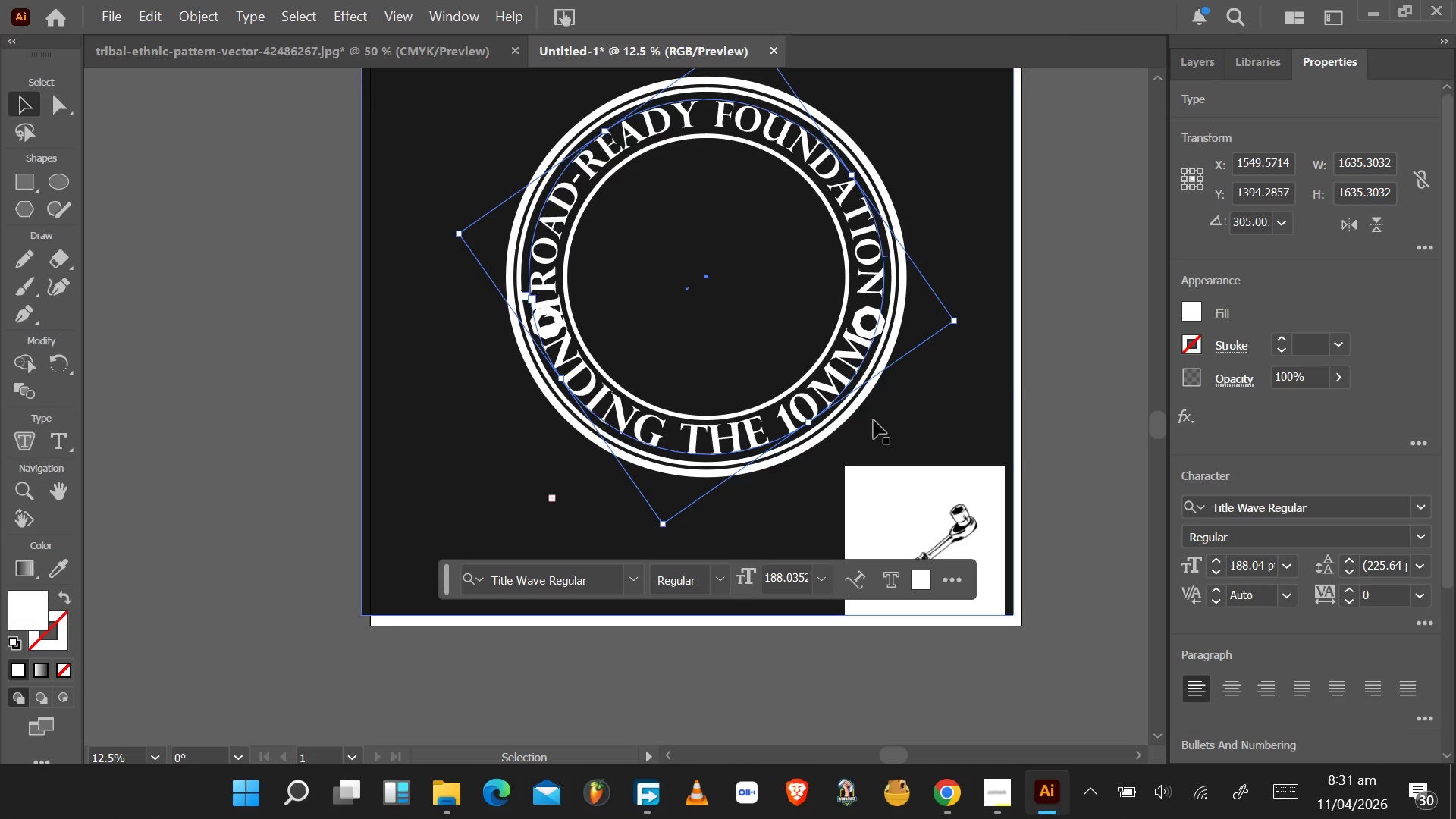 
left_click([796, 418])
 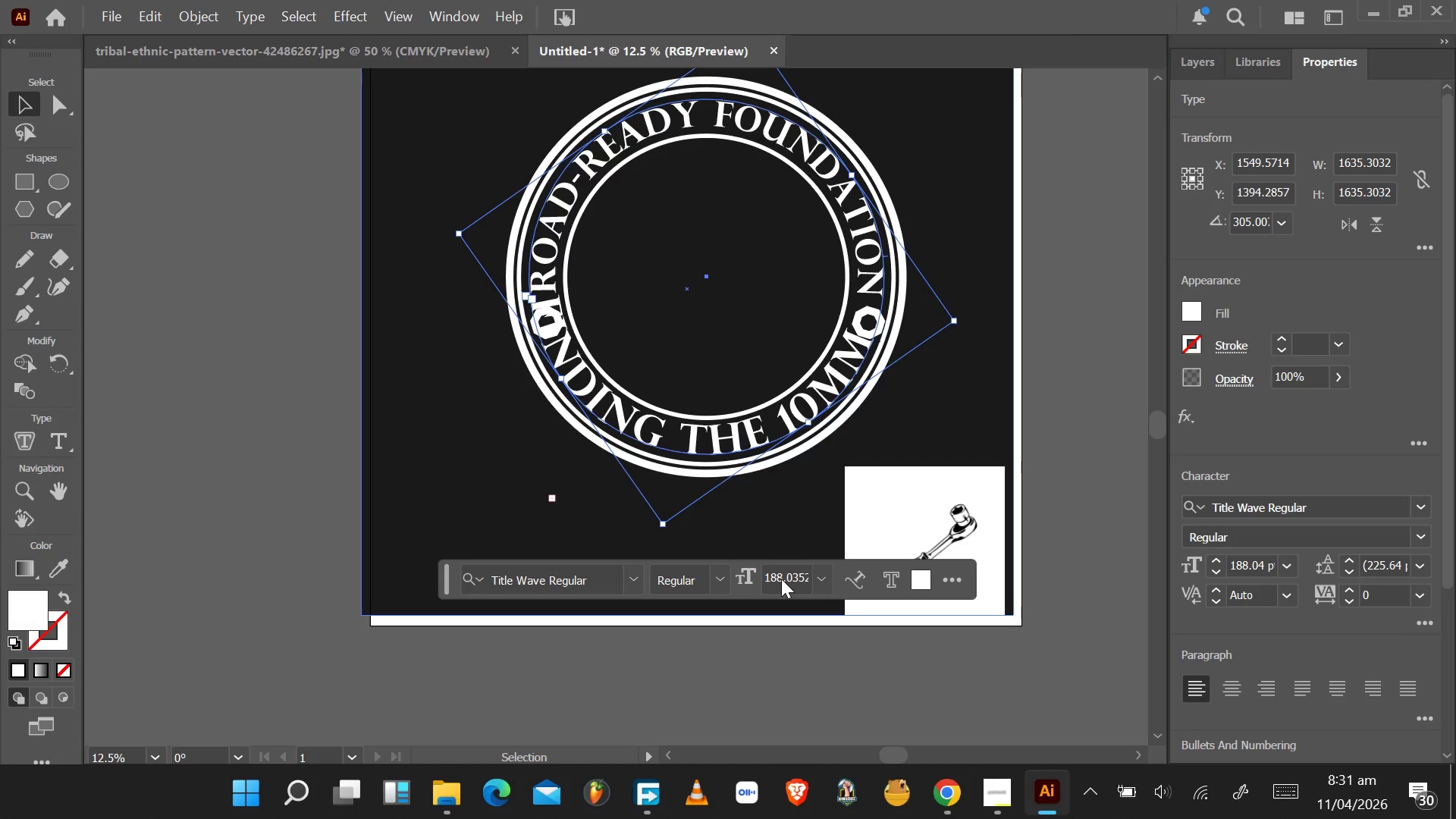 
left_click([786, 578])
 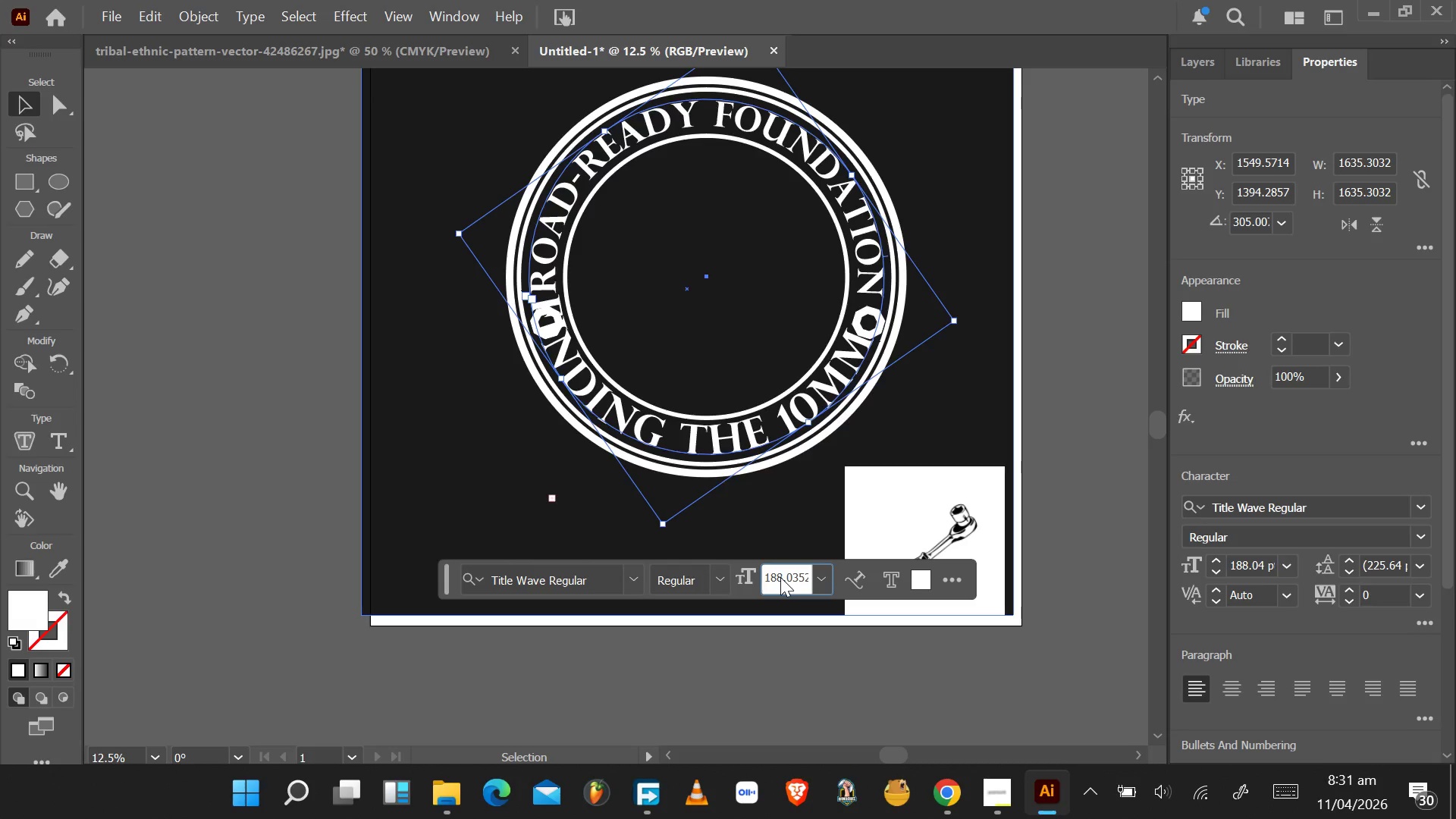 
left_click_drag(start_coordinate=[780, 577], to_coordinate=[767, 577])
 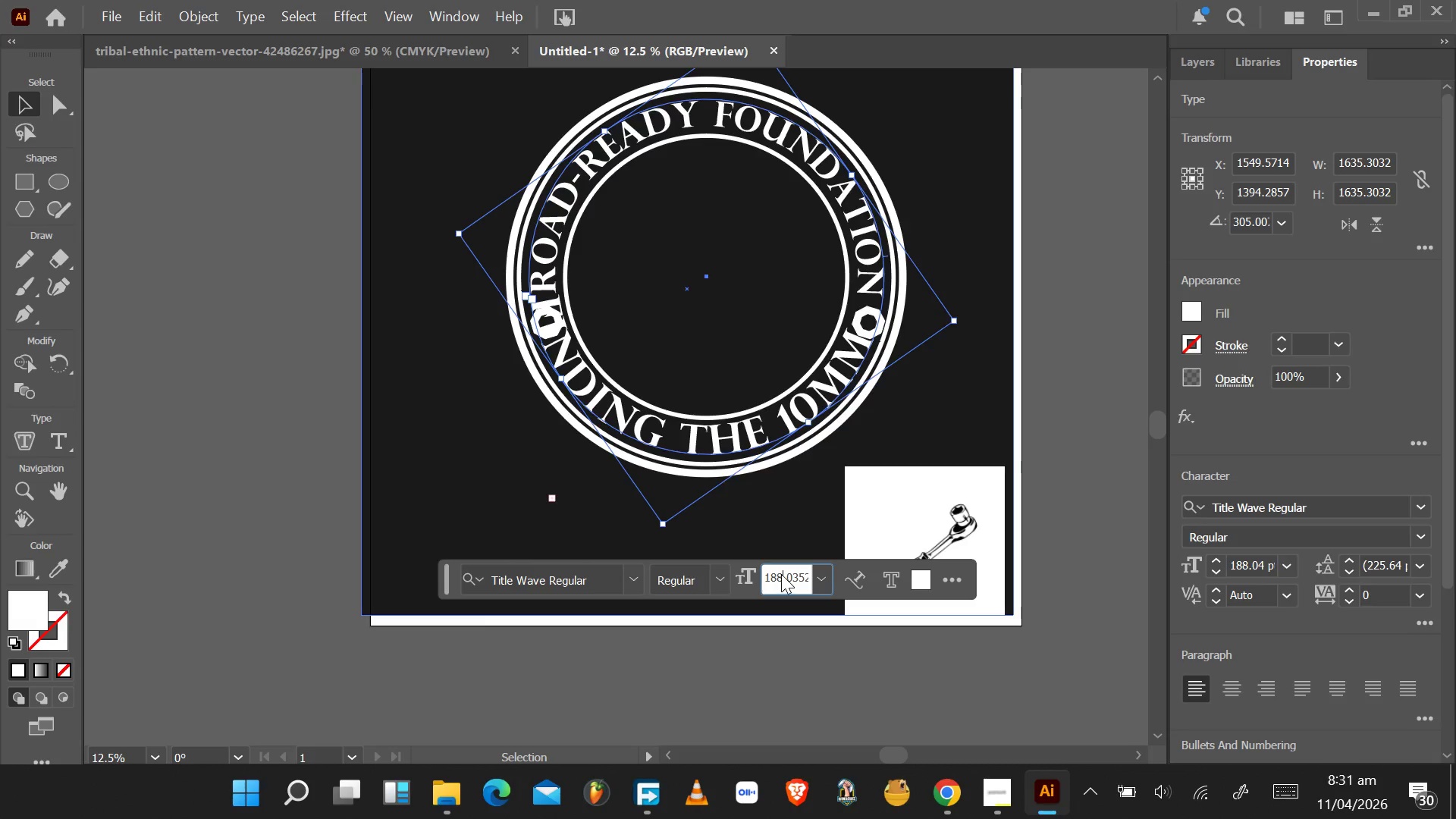 
left_click_drag(start_coordinate=[782, 575], to_coordinate=[752, 577])
 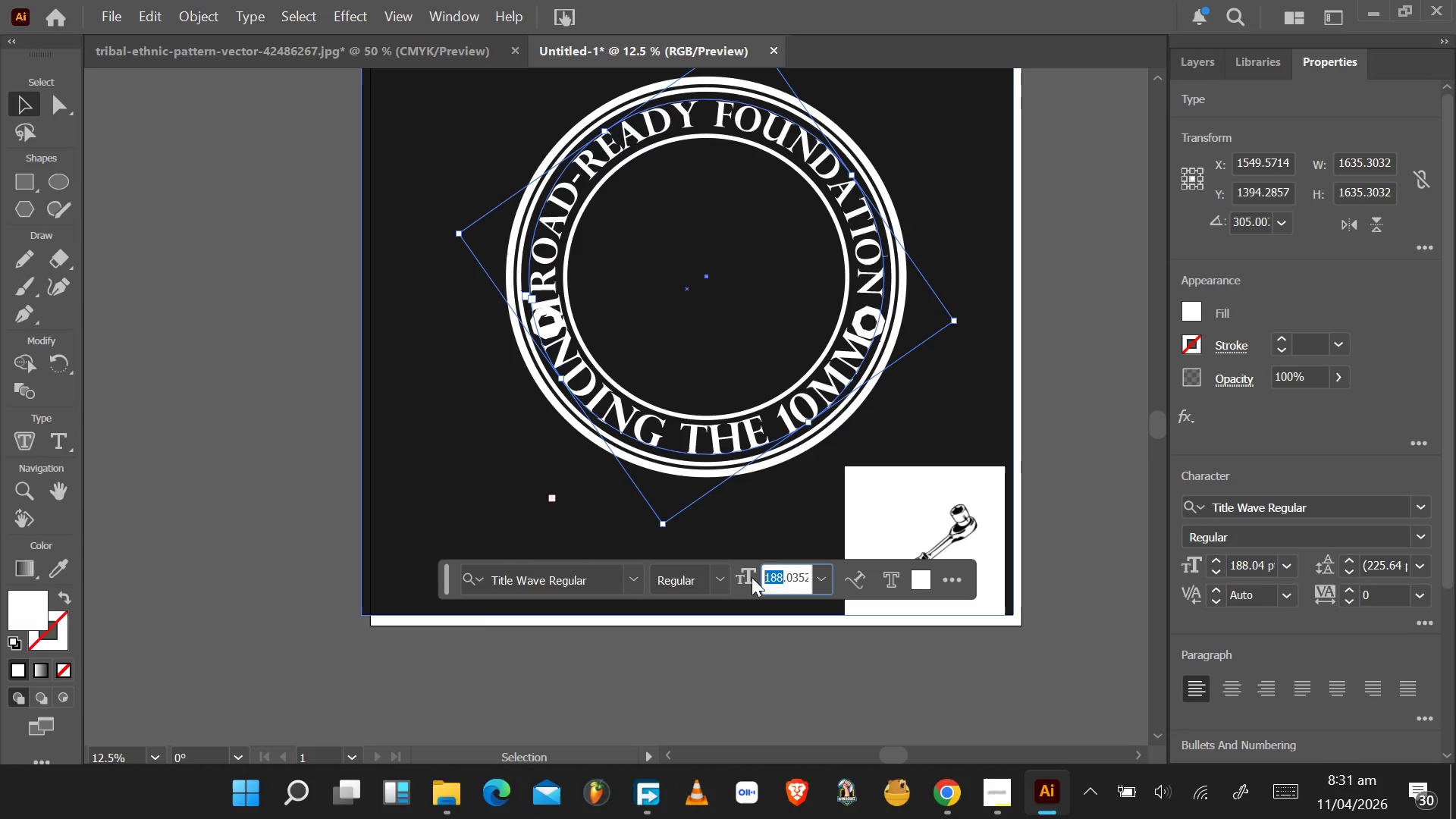 
type(150)
 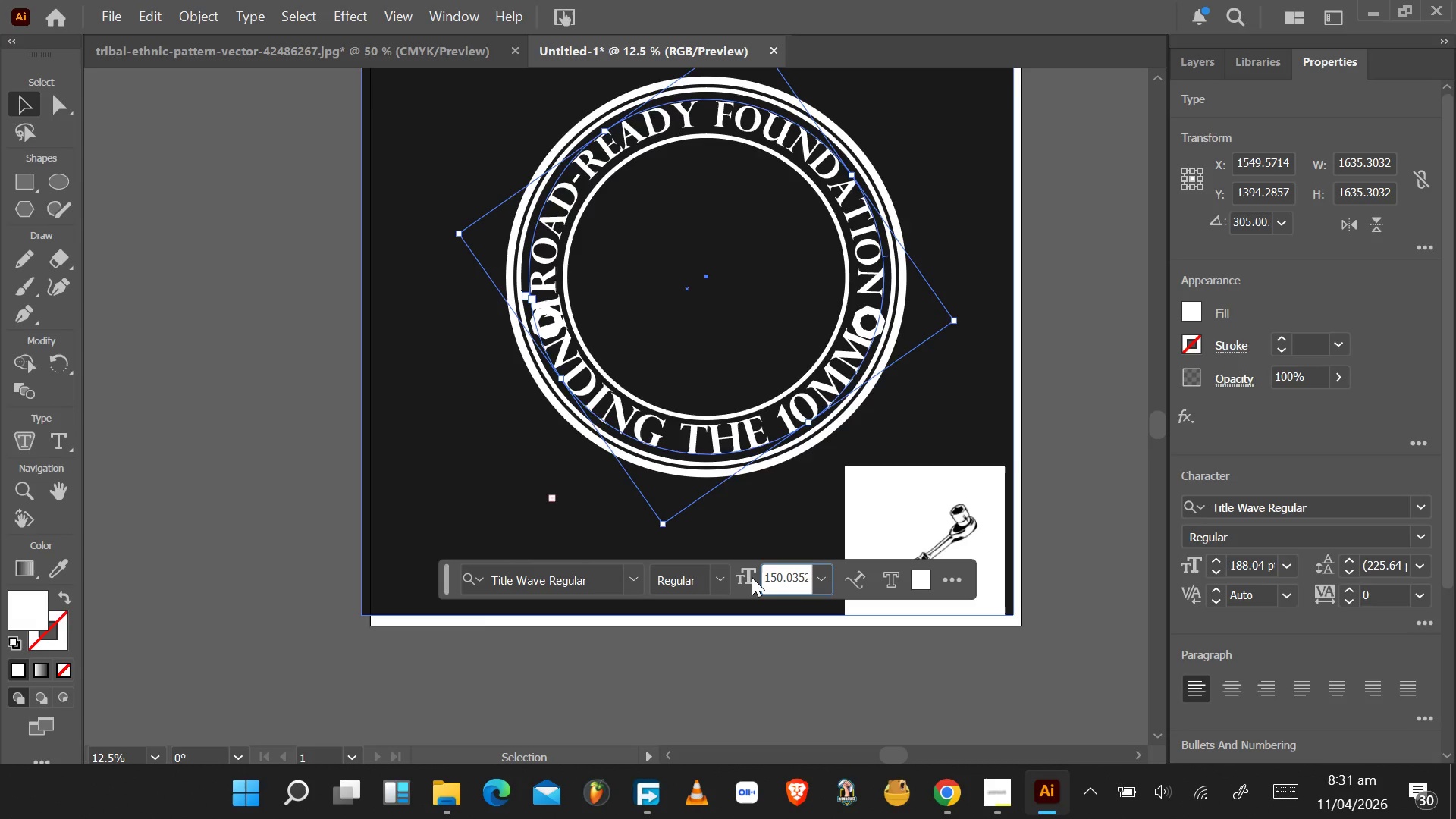 
key(Enter)
 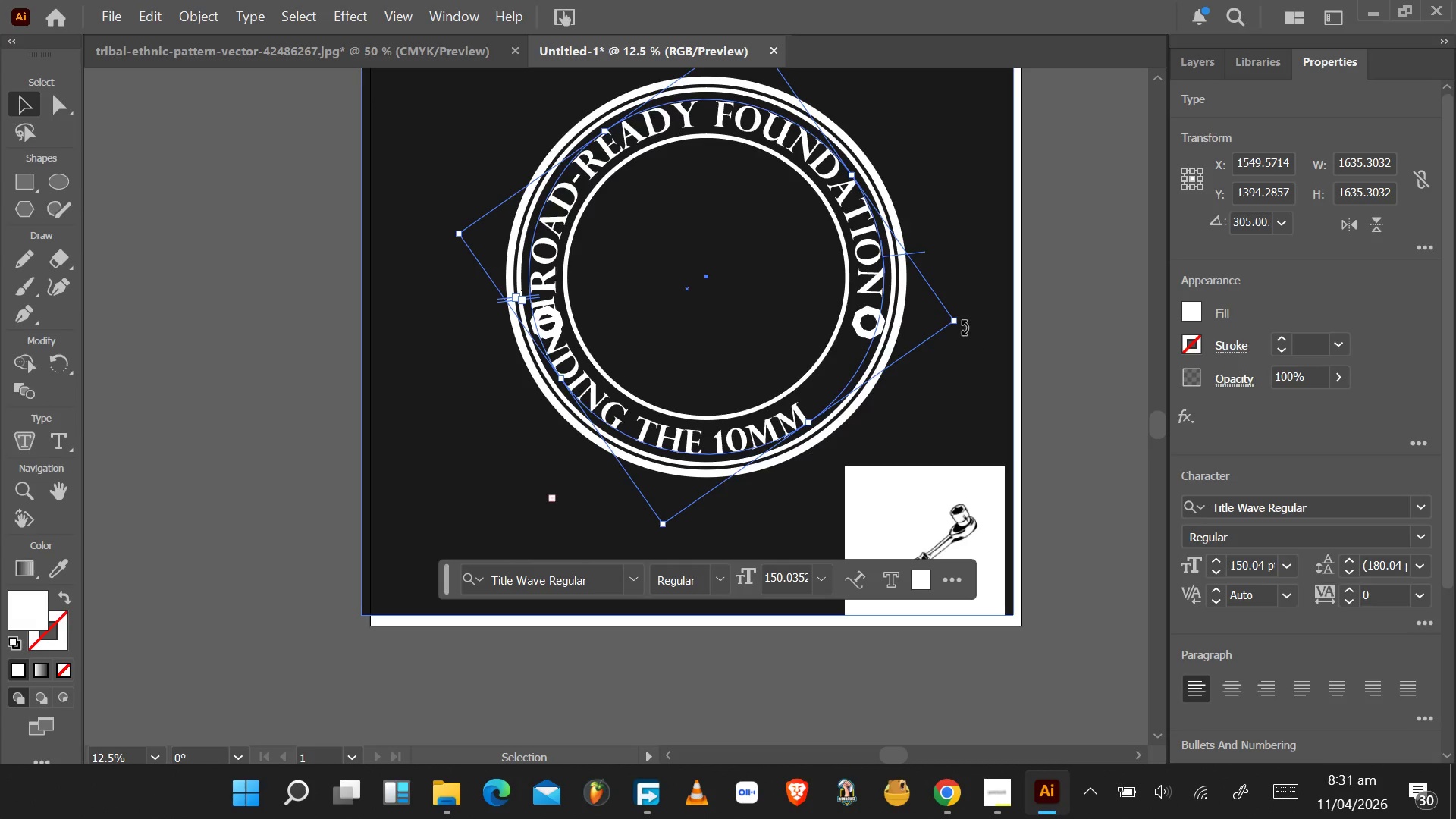 
wait(5.28)
 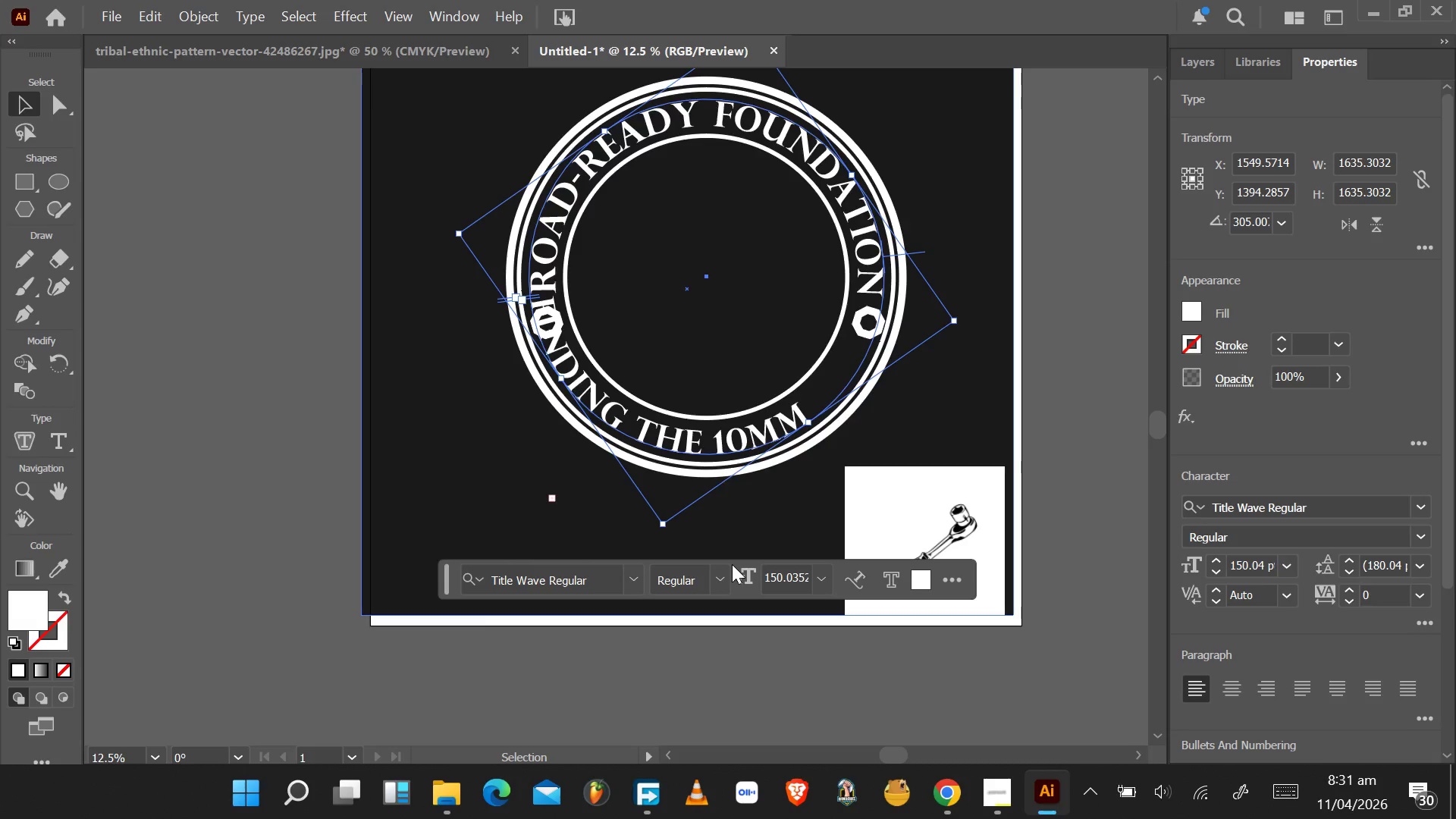 
left_click_drag(start_coordinate=[963, 328], to_coordinate=[1010, 210])
 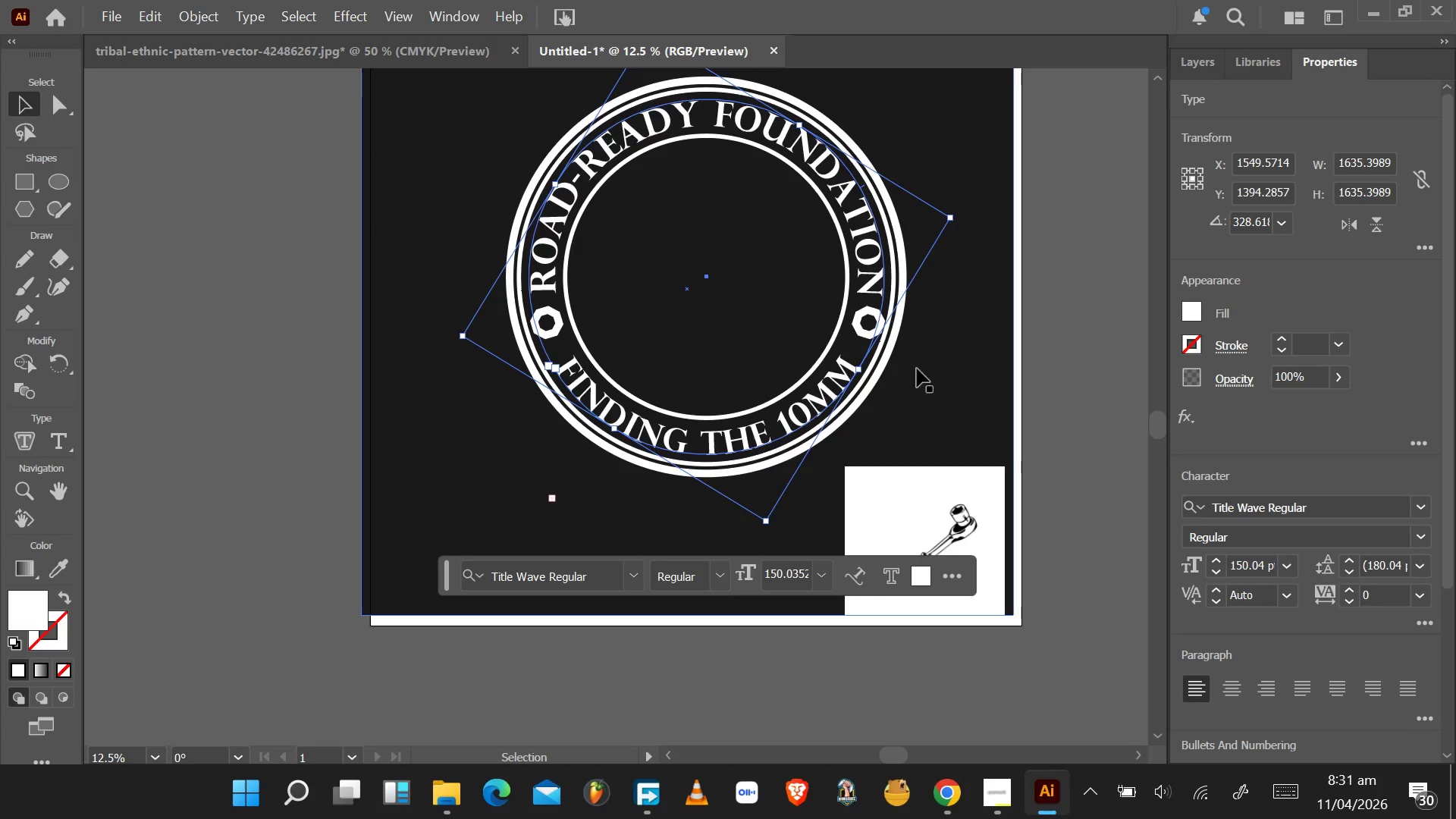 
left_click([930, 376])
 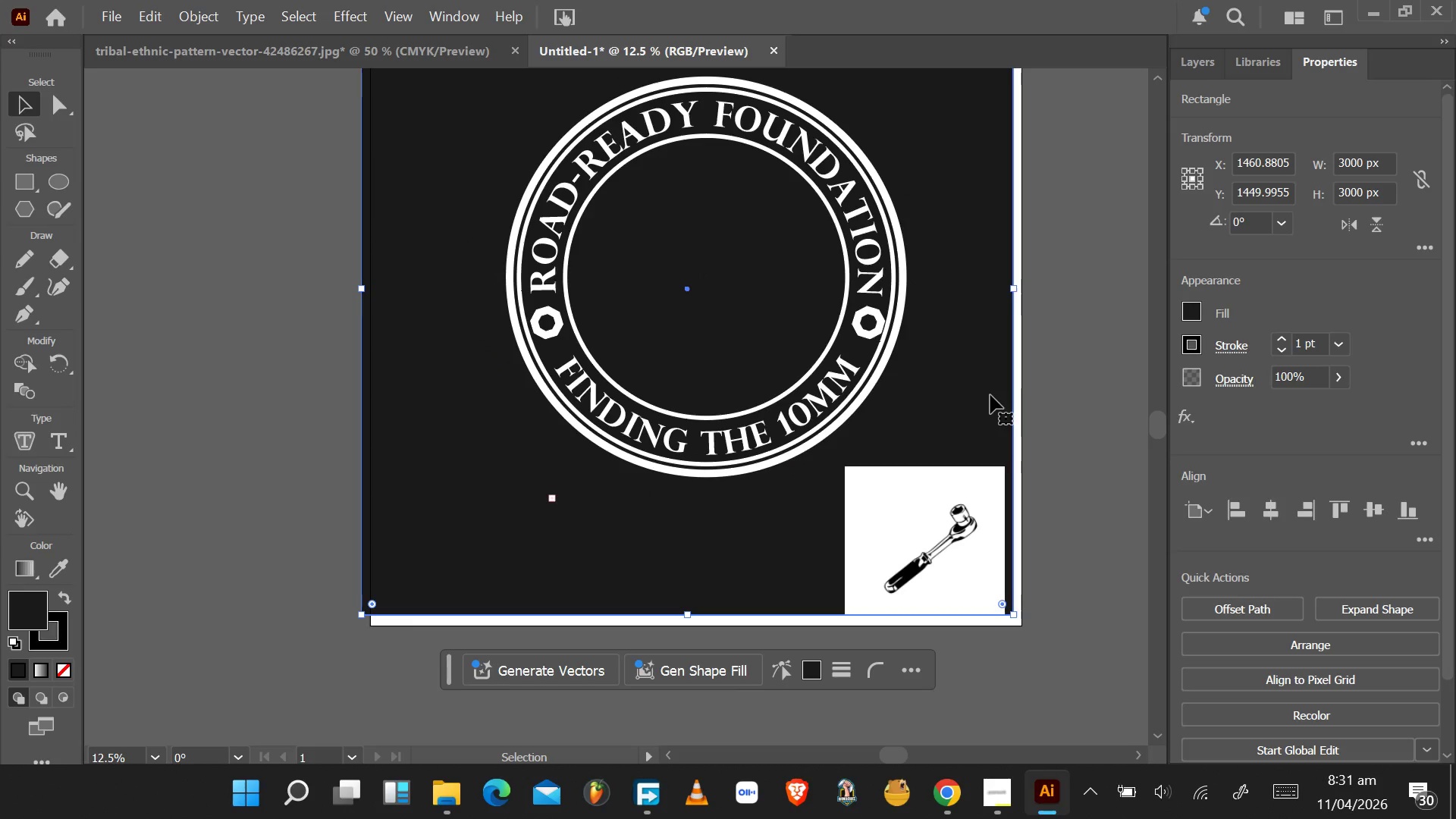 
wait(24.48)
 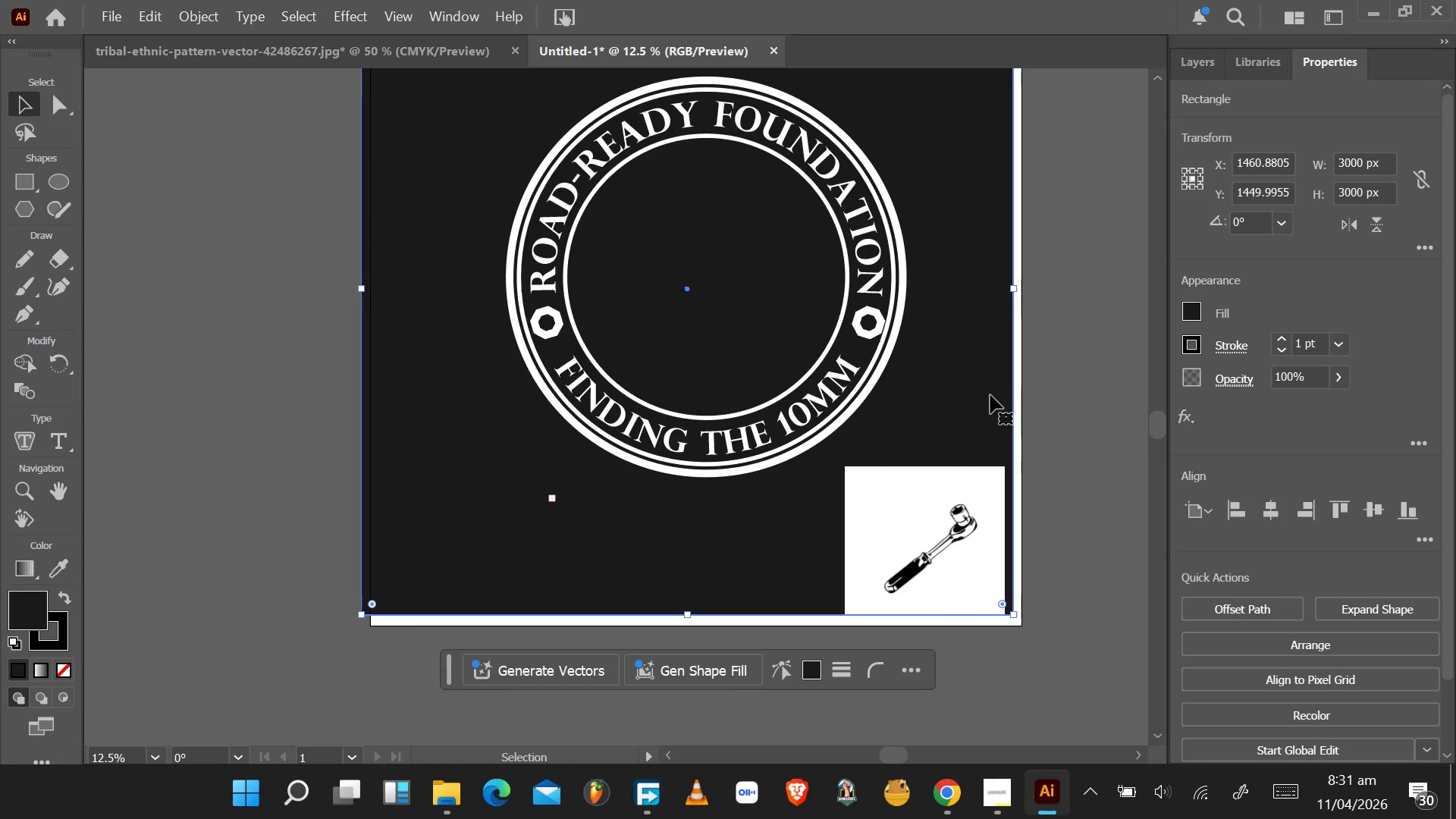 
left_click([861, 326])
 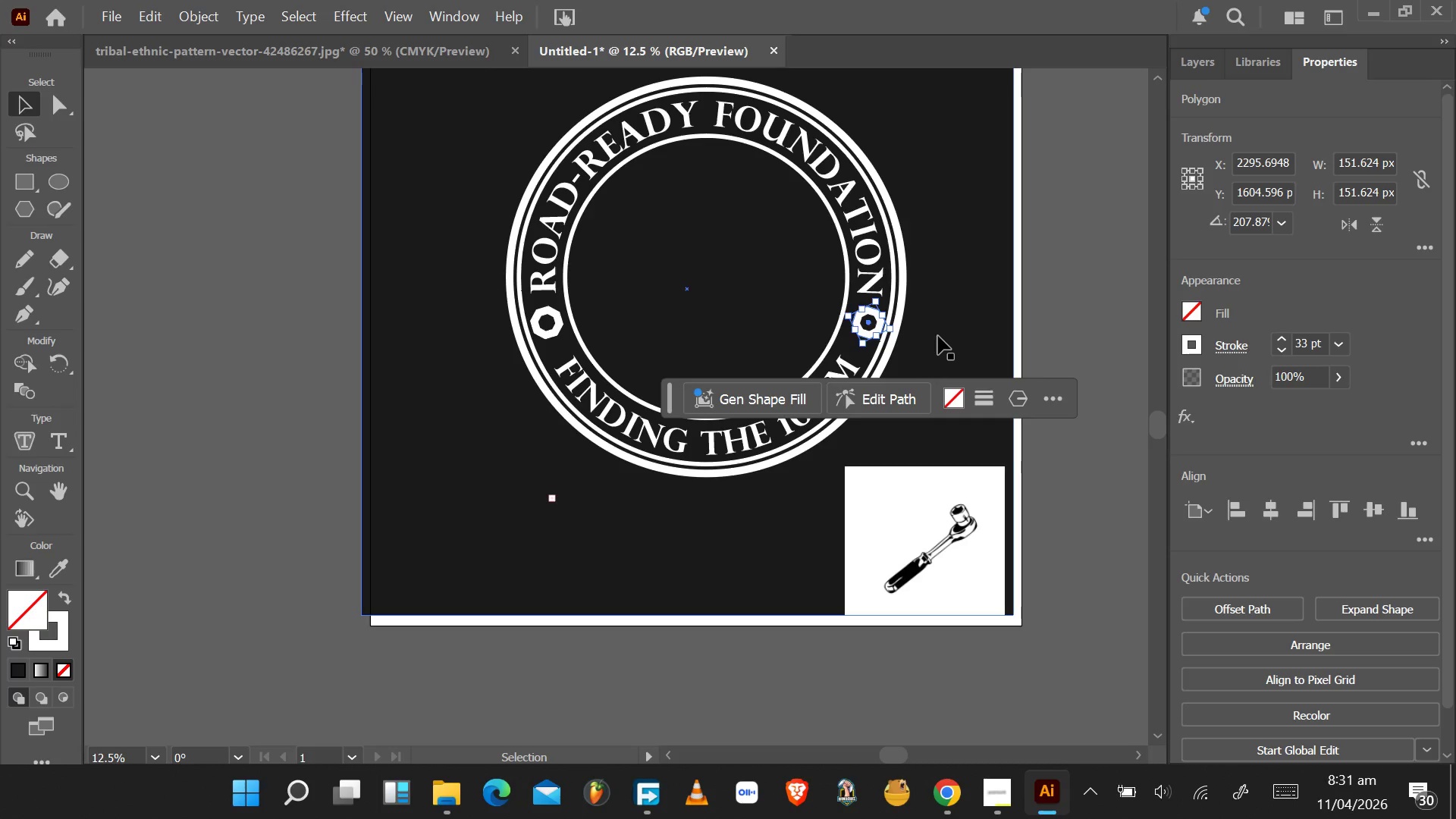 
wait(5.81)
 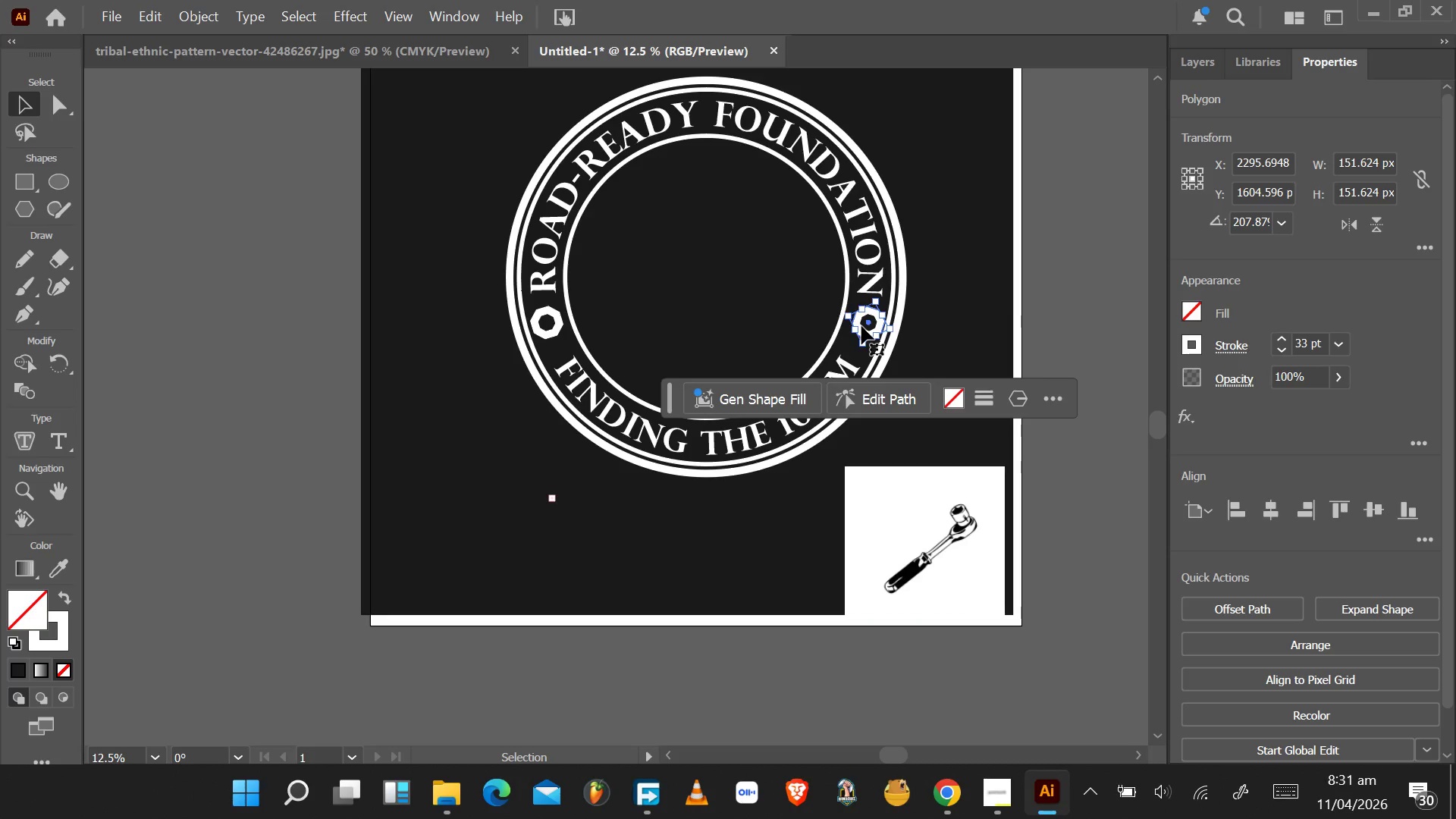 
scroll: coordinate [741, 364], scroll_direction: none, amount: 0.0
 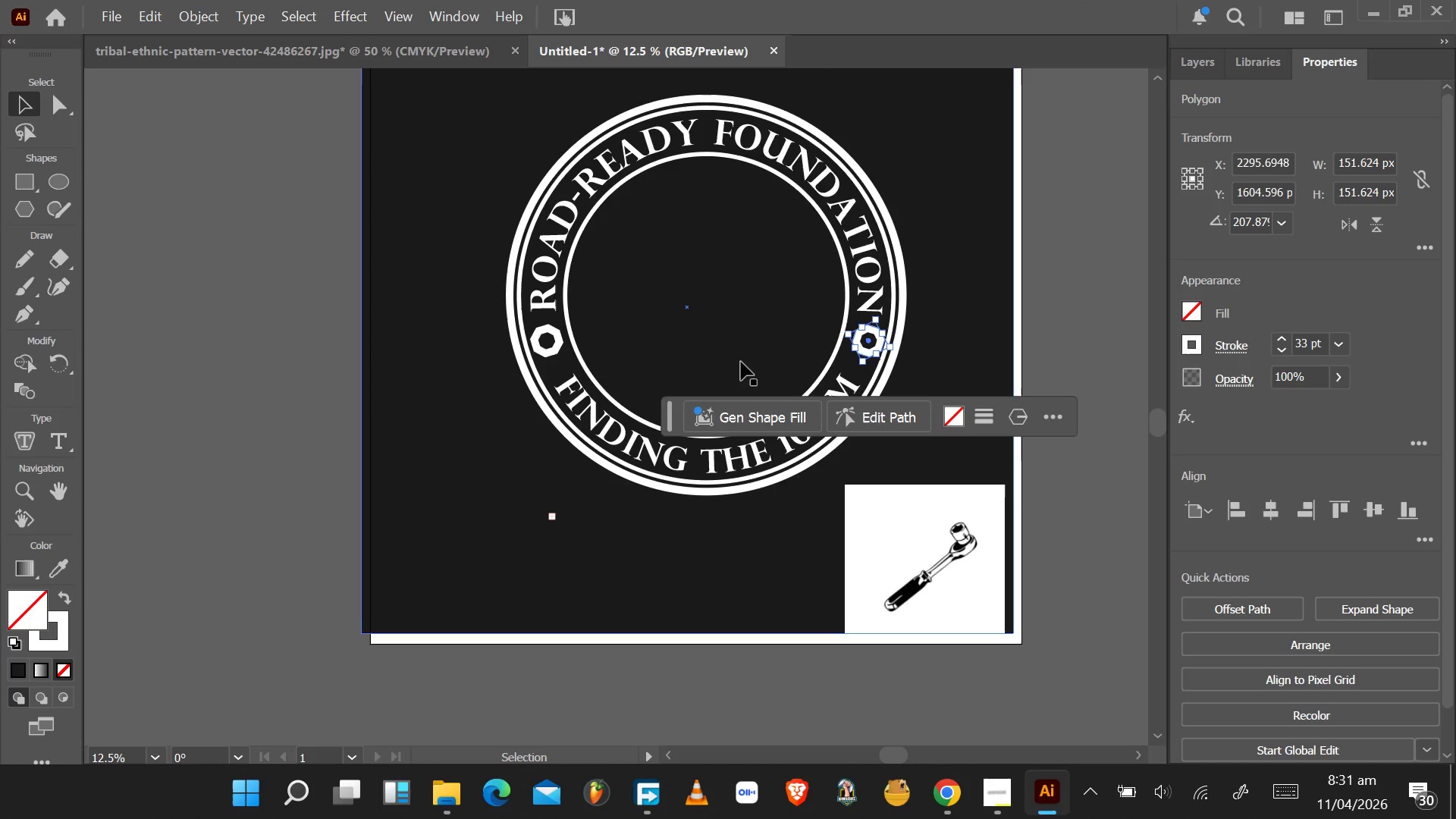 
scroll: coordinate [730, 363], scroll_direction: up, amount: 1.0
 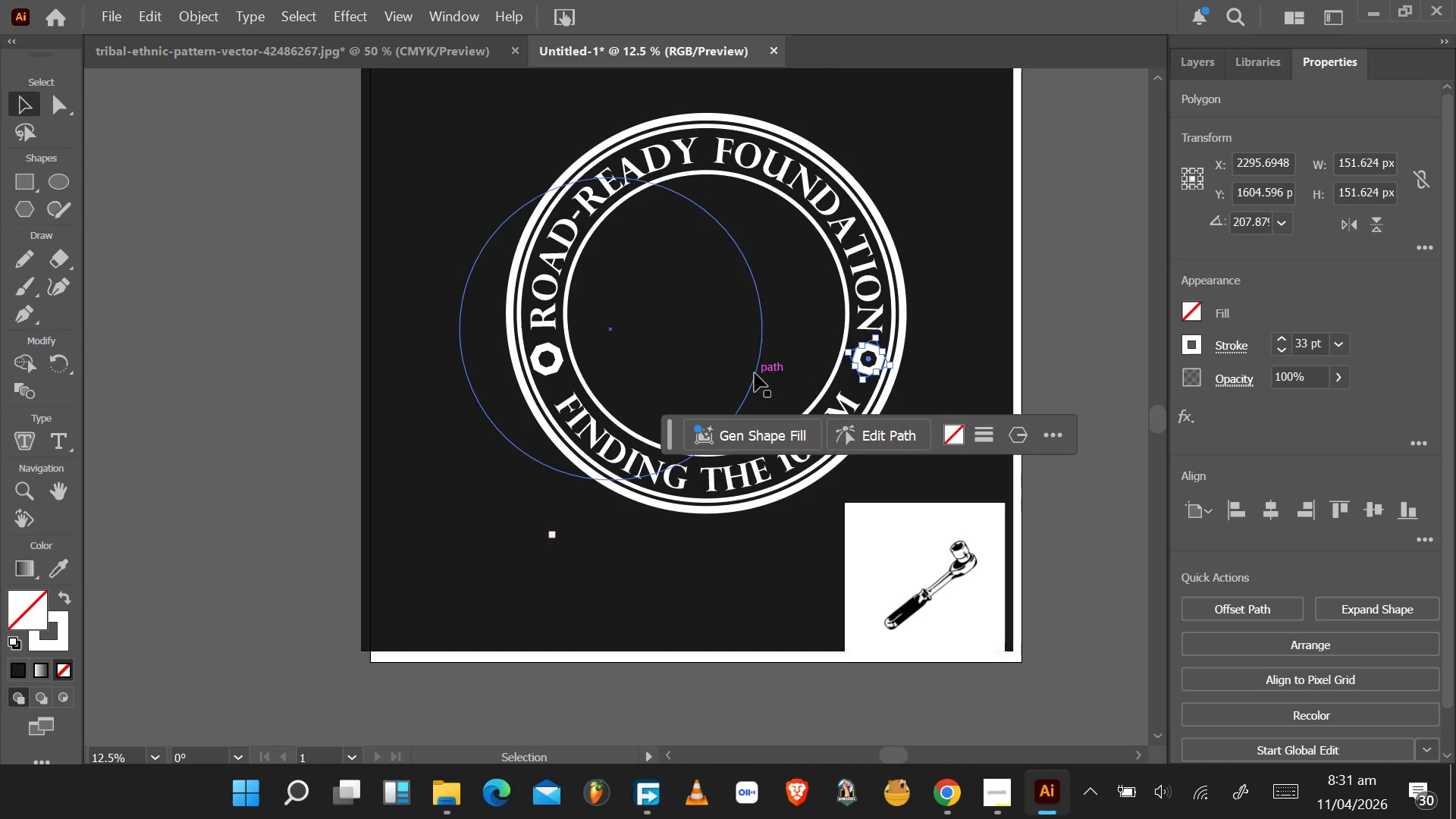 
left_click([755, 373])
 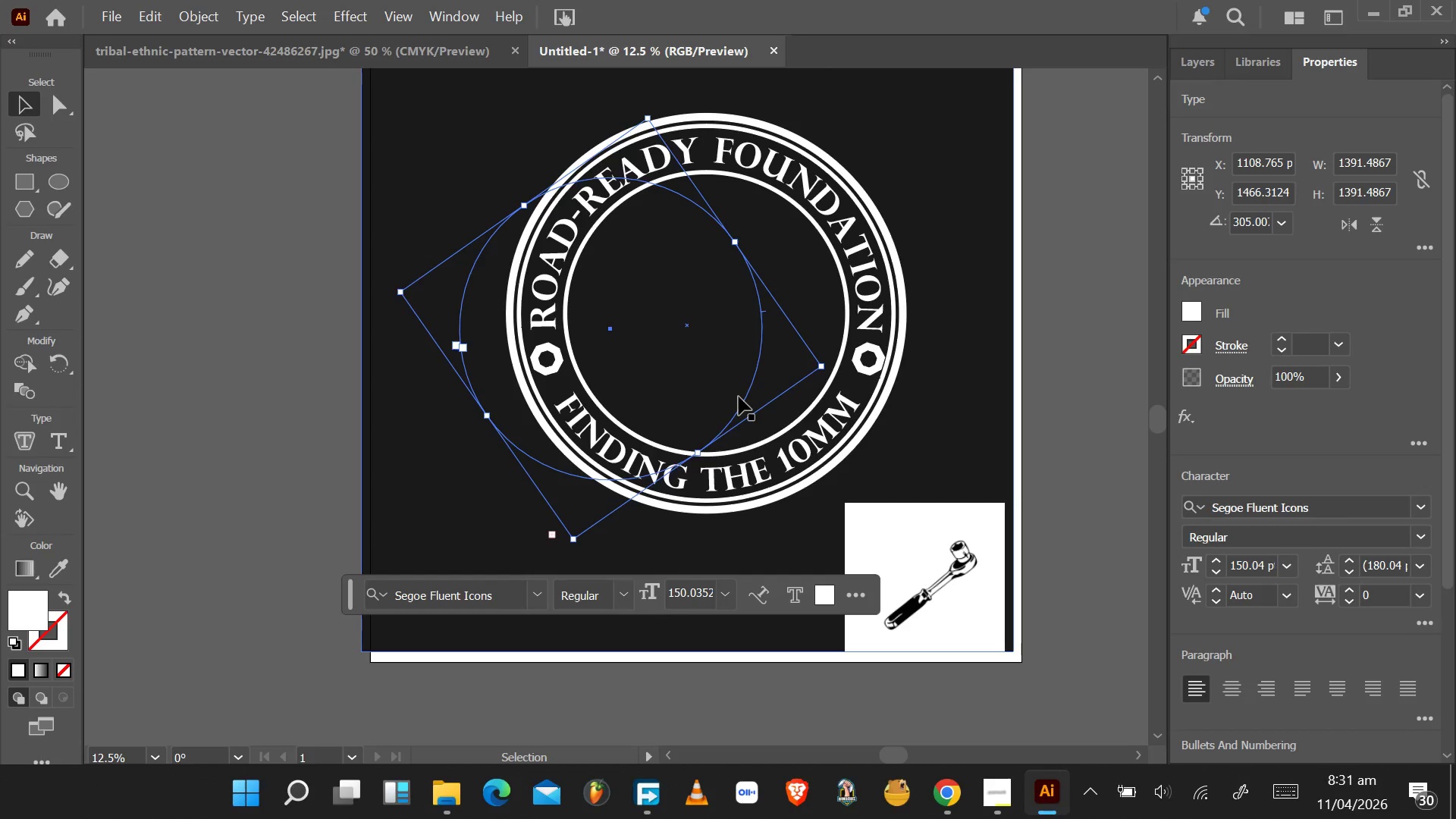 
key(Delete)
 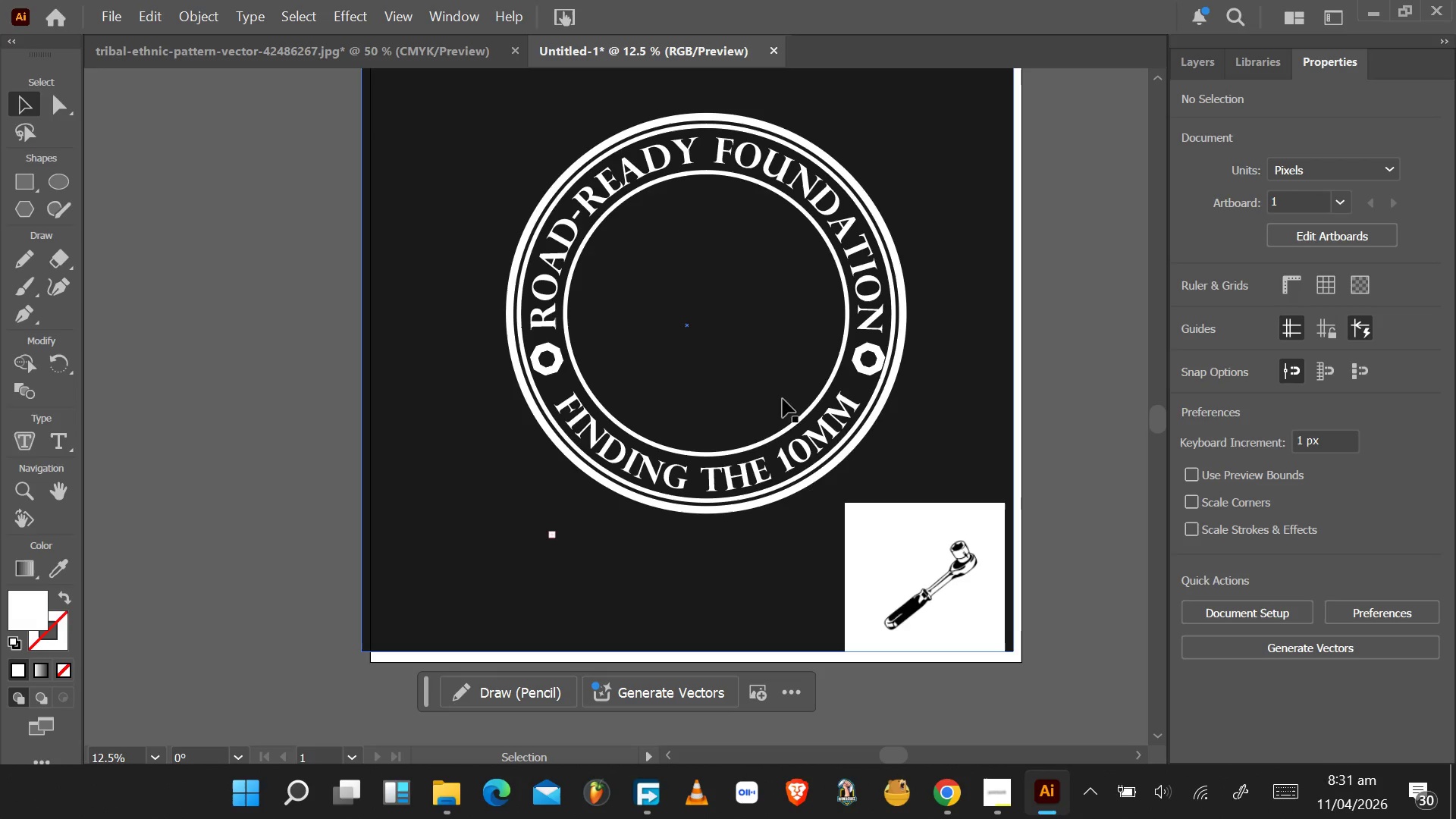 
left_click_drag(start_coordinate=[808, 563], to_coordinate=[814, 577])
 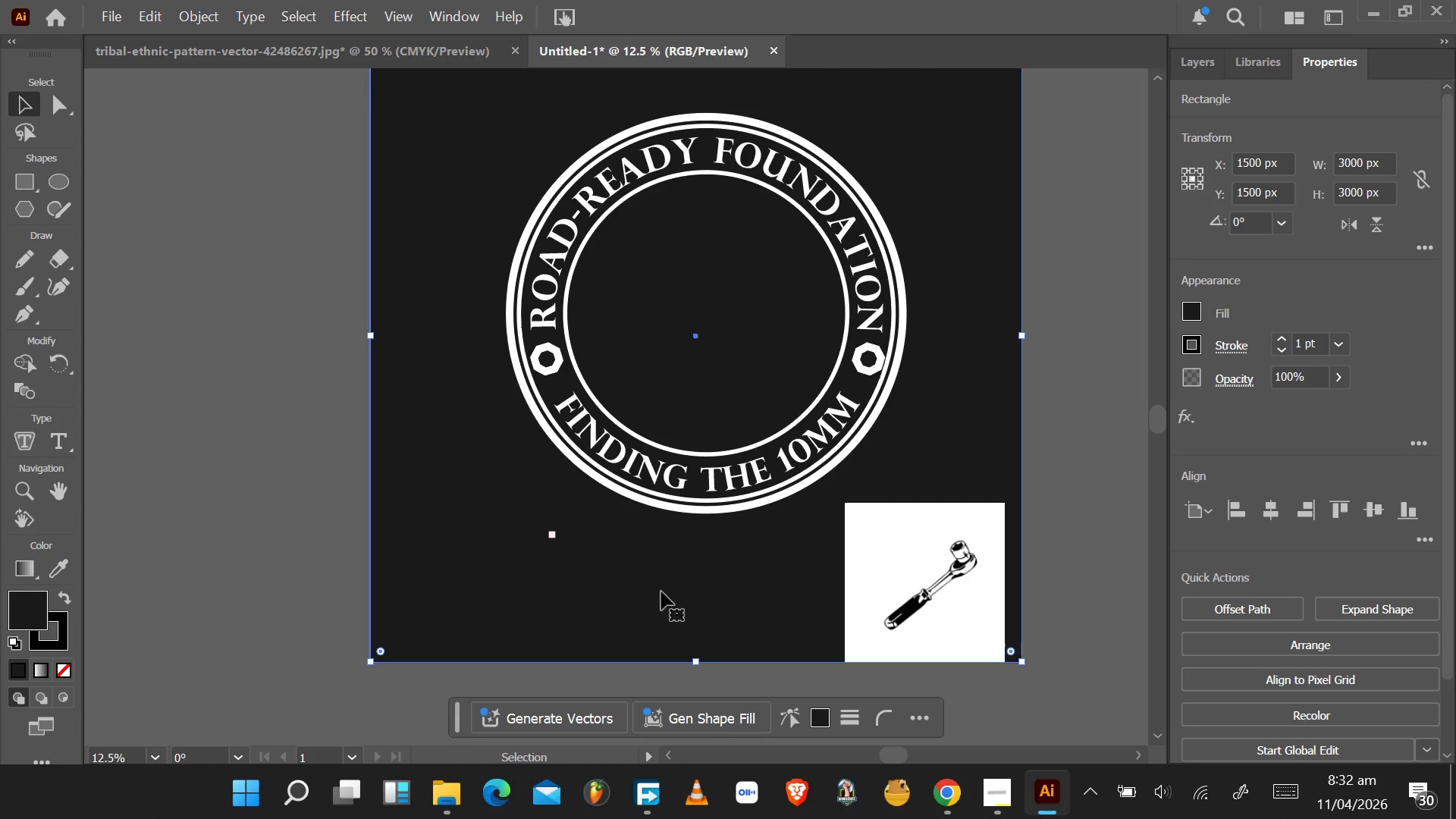 
scroll: coordinate [649, 586], scroll_direction: up, amount: 6.0
 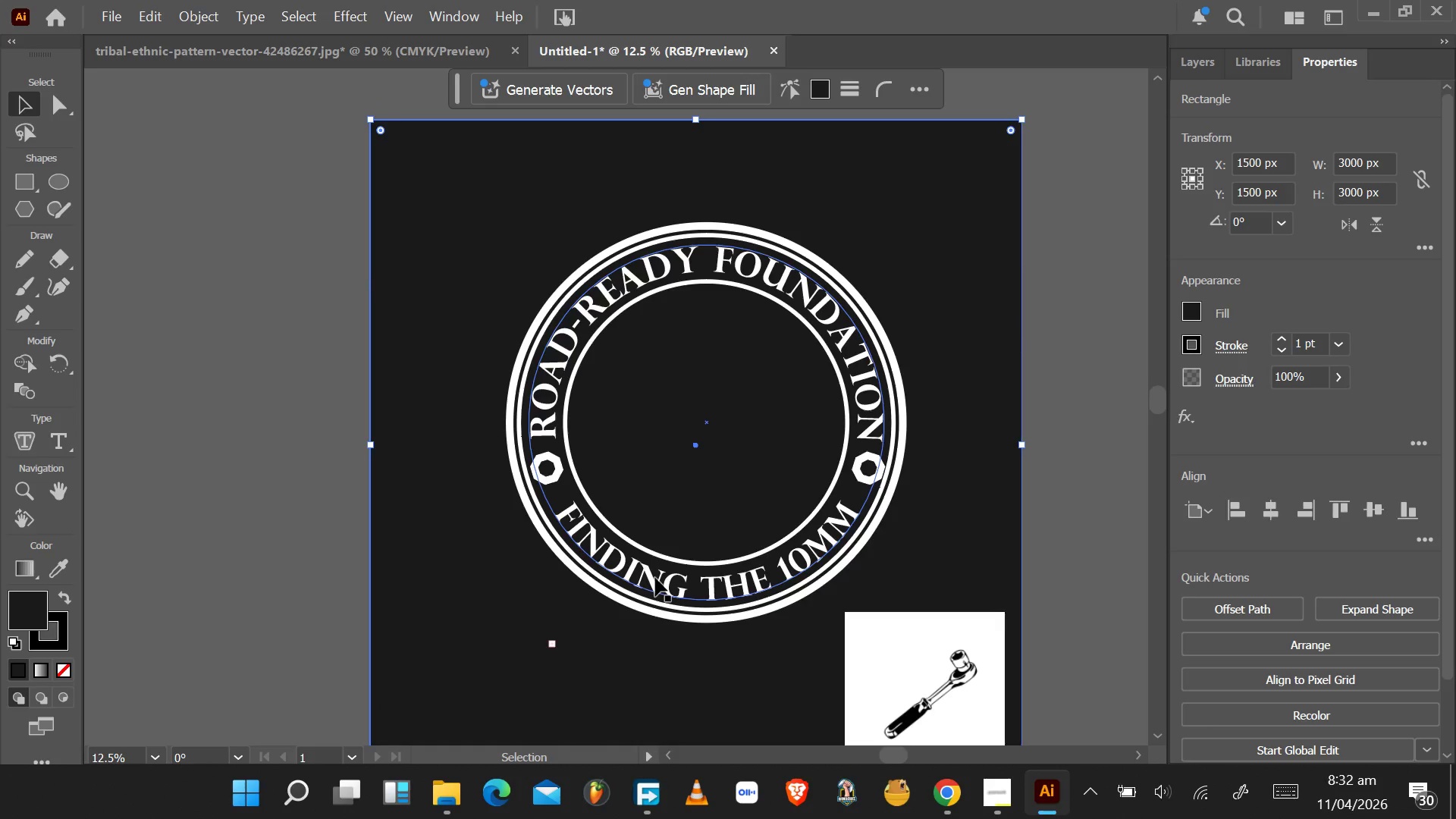 
key(Alt+Tab)